 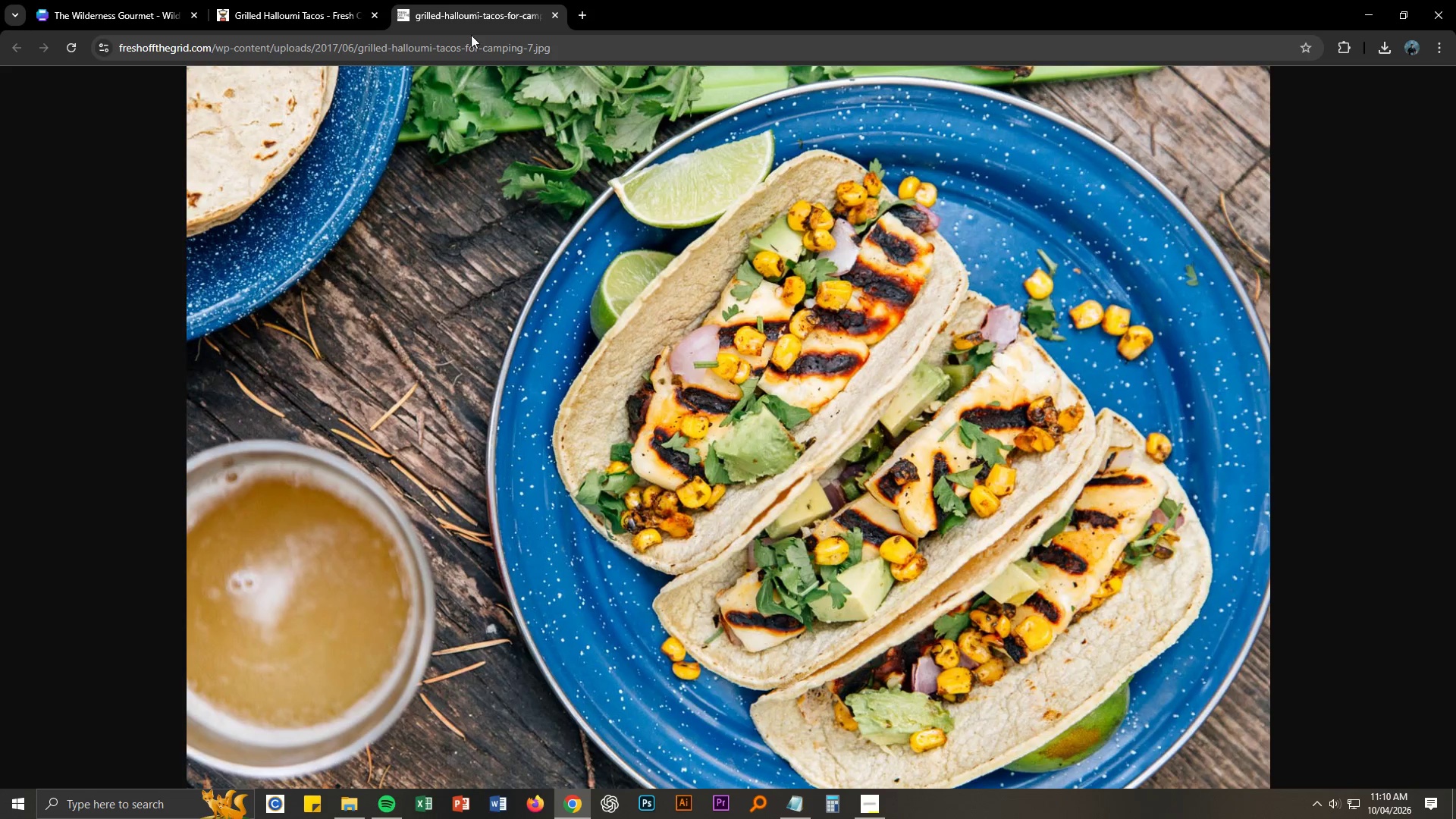 
left_click([281, 0])
 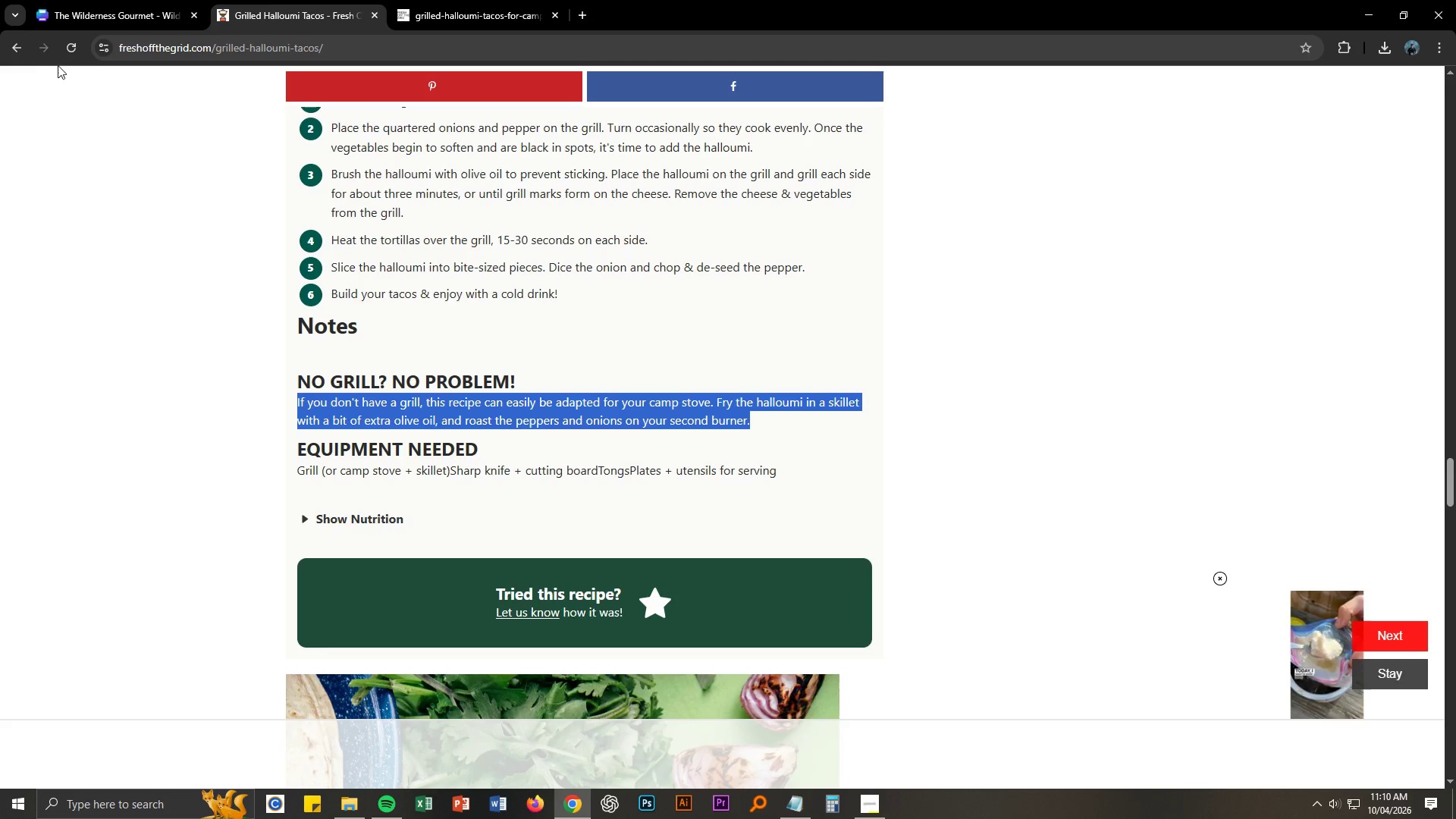 
left_click([16, 45])
 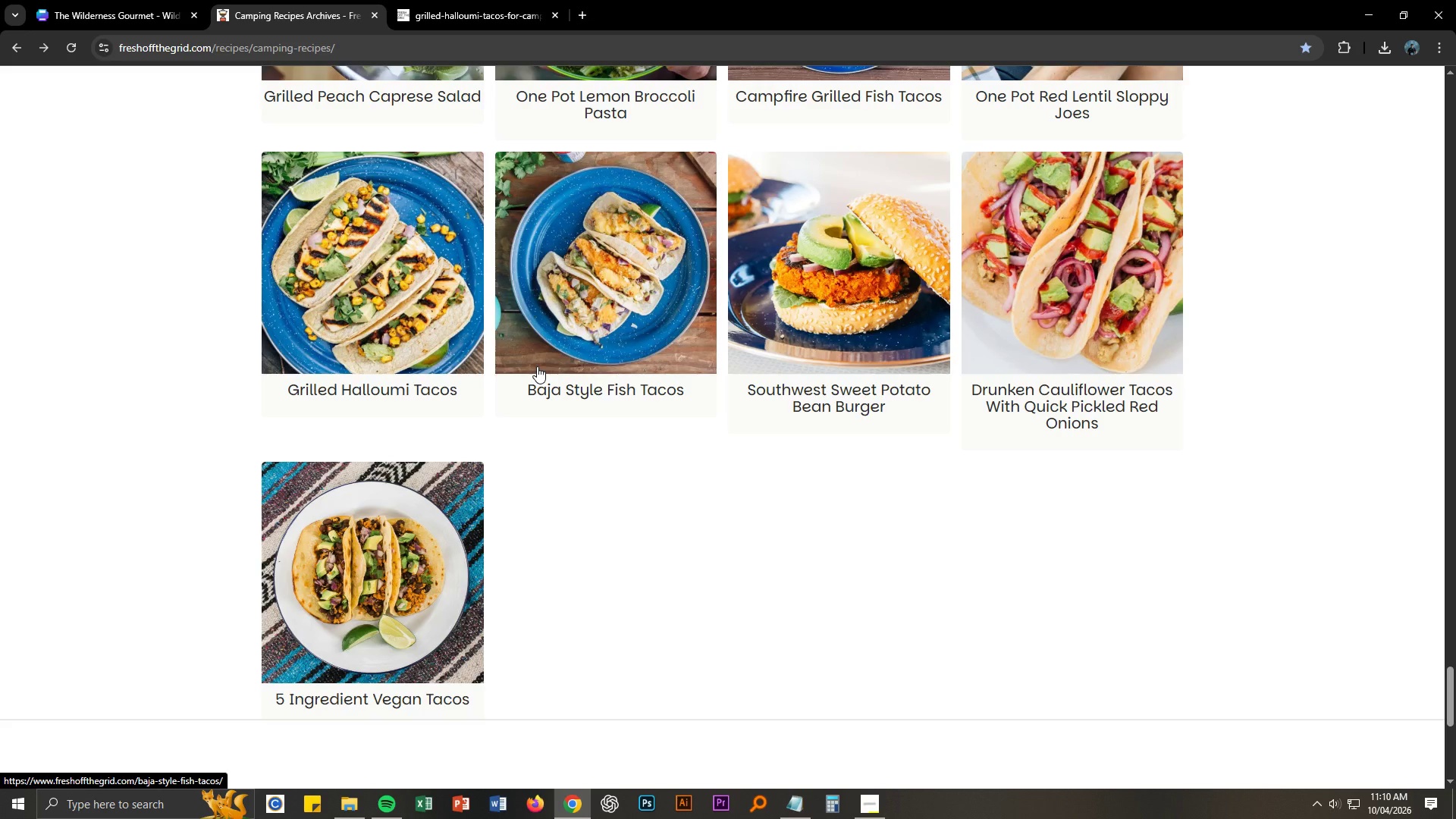 
scroll: coordinate [933, 428], scroll_direction: up, amount: 13.0
 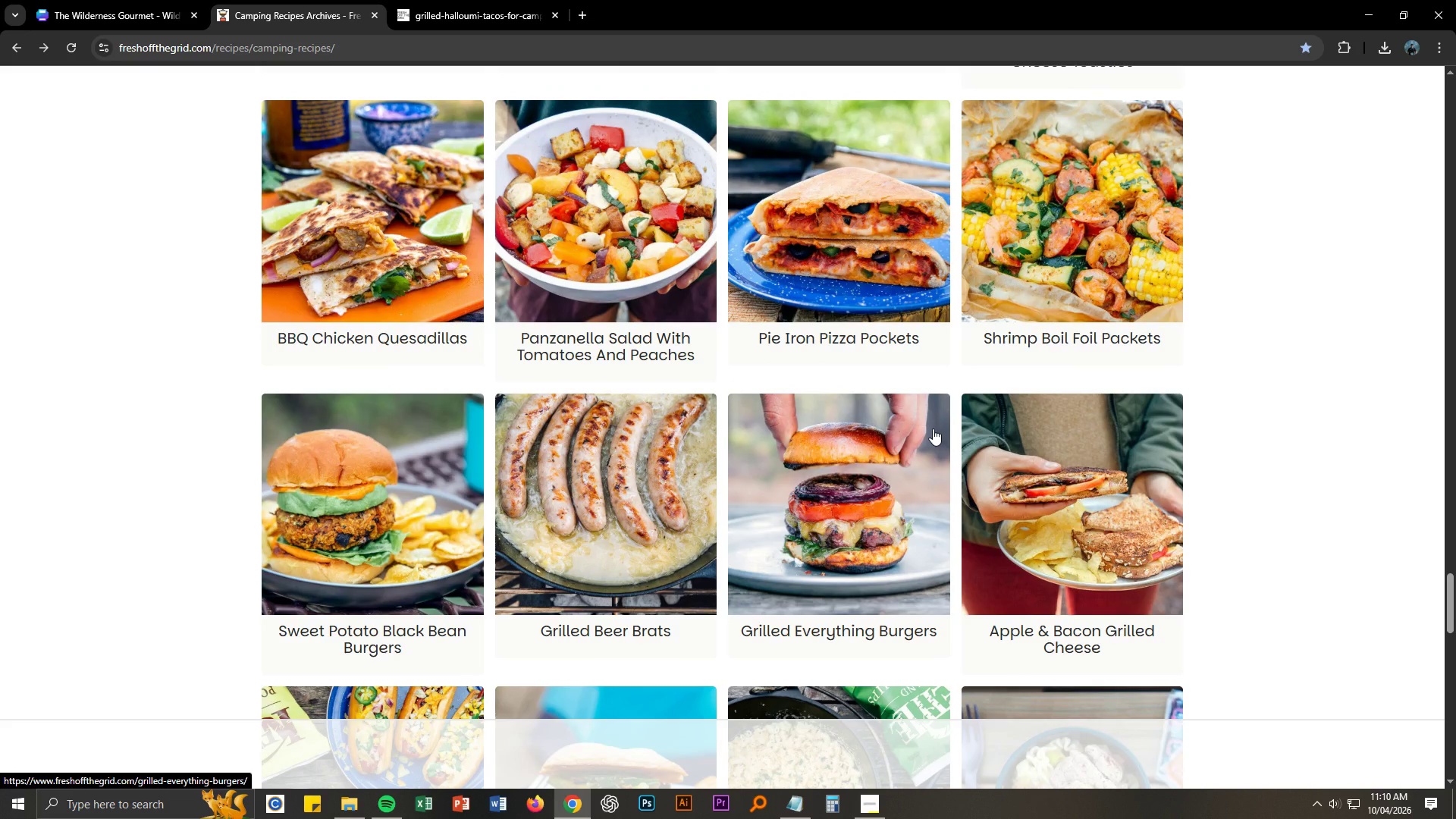 
scroll: coordinate [1095, 532], scroll_direction: down, amount: 12.0
 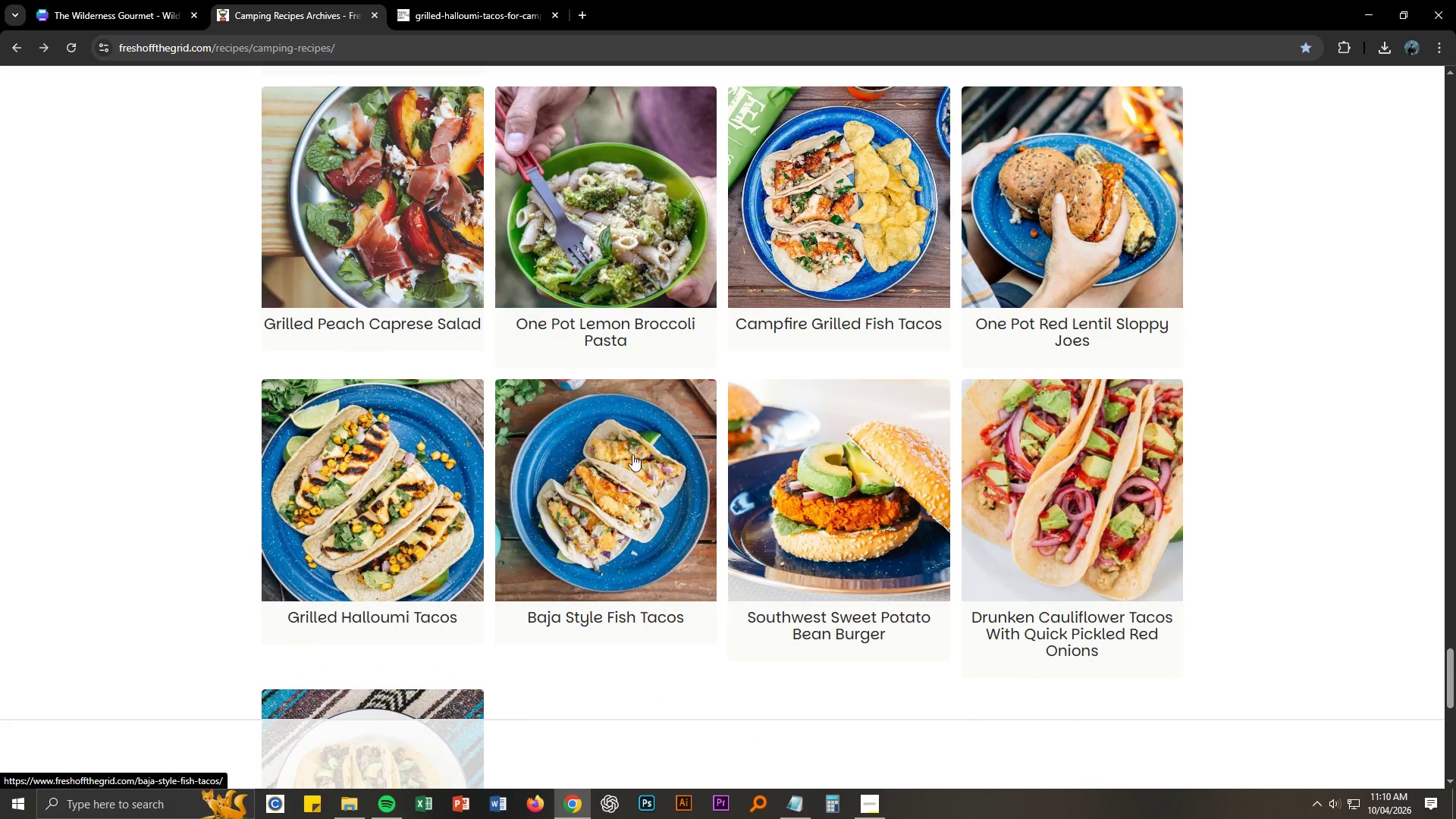 
scroll: coordinate [105, 395], scroll_direction: up, amount: 19.0
 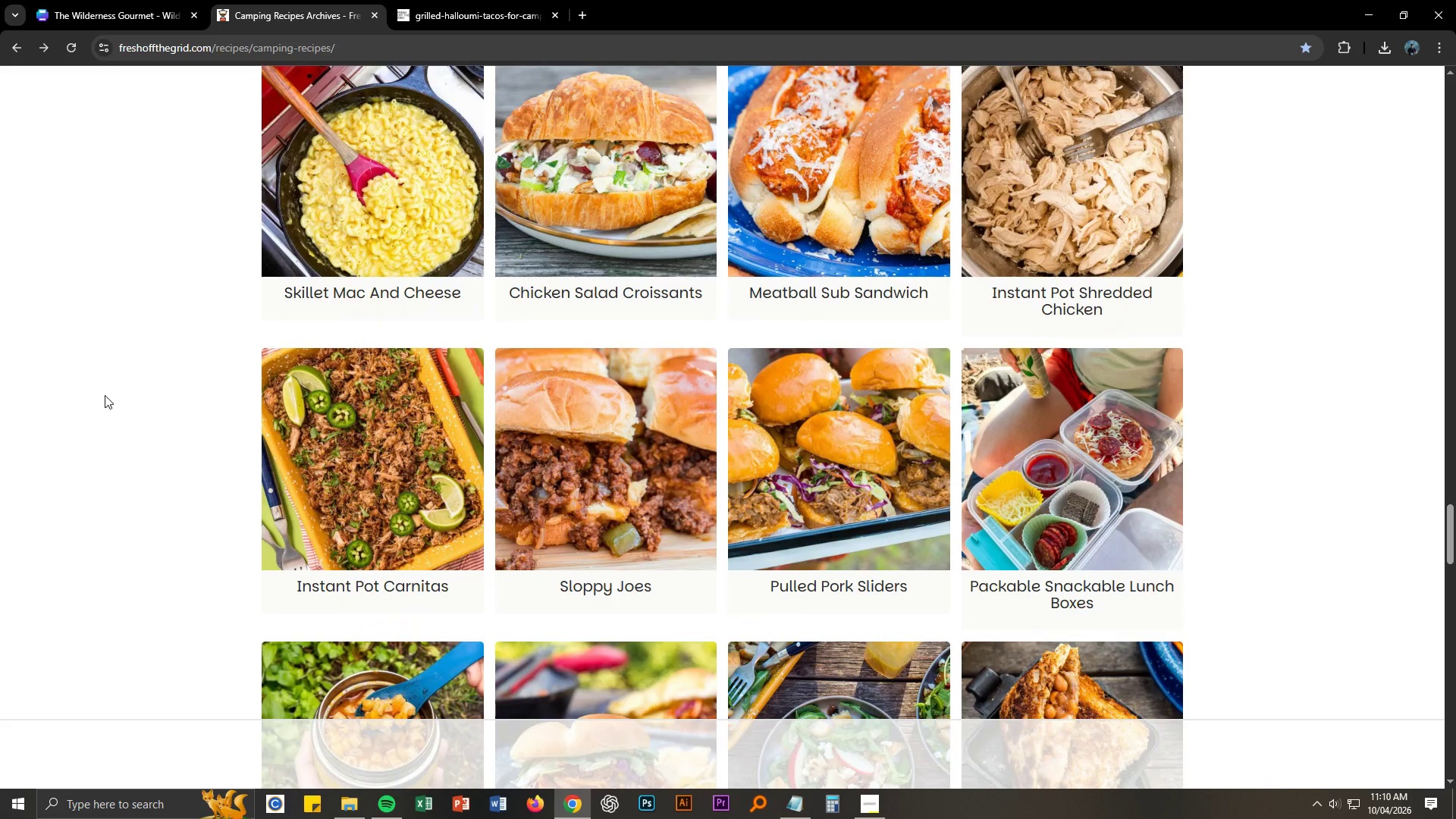 
scroll: coordinate [105, 395], scroll_direction: up, amount: 3.0
 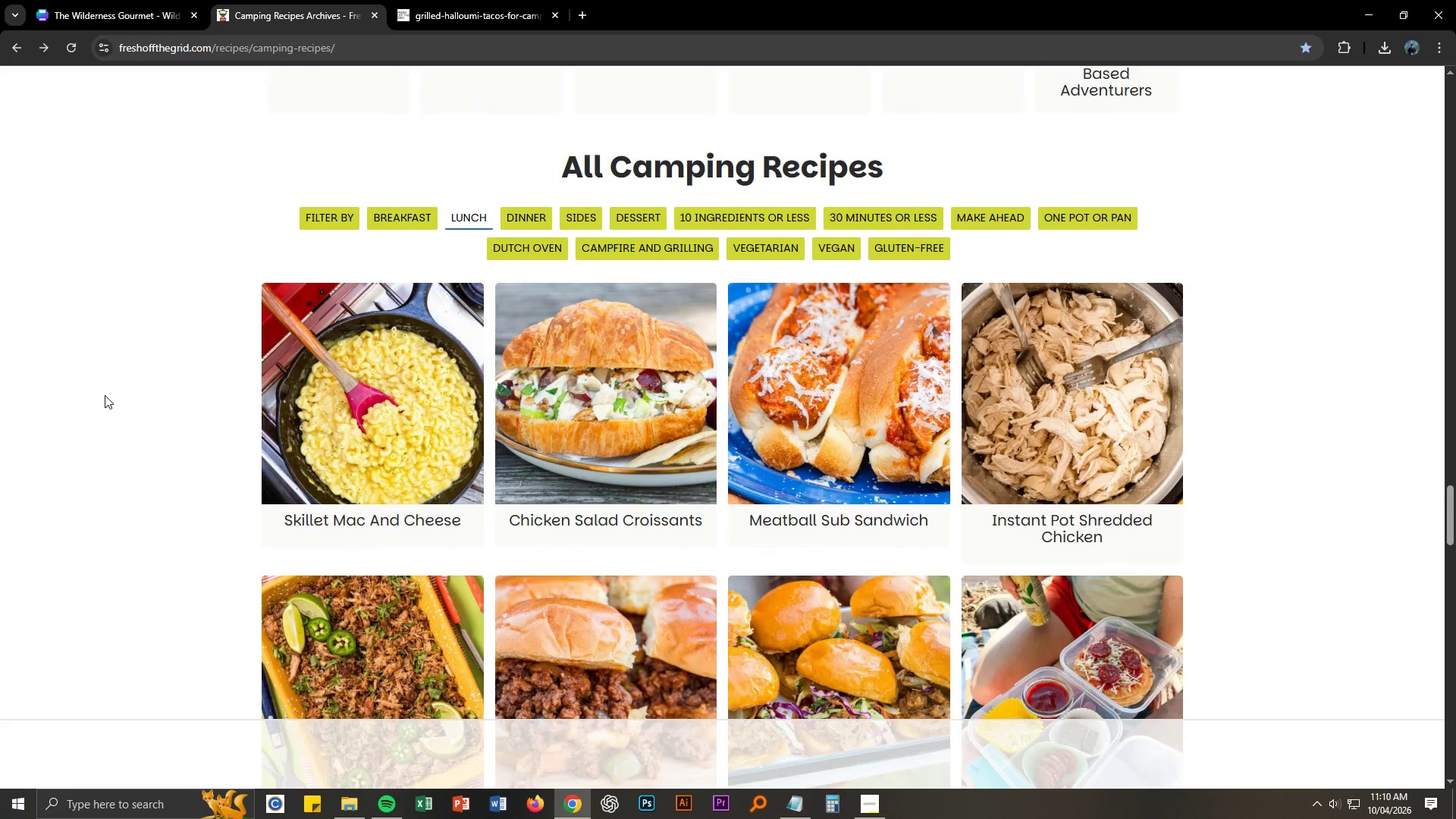 
scroll: coordinate [105, 395], scroll_direction: down, amount: 7.0
 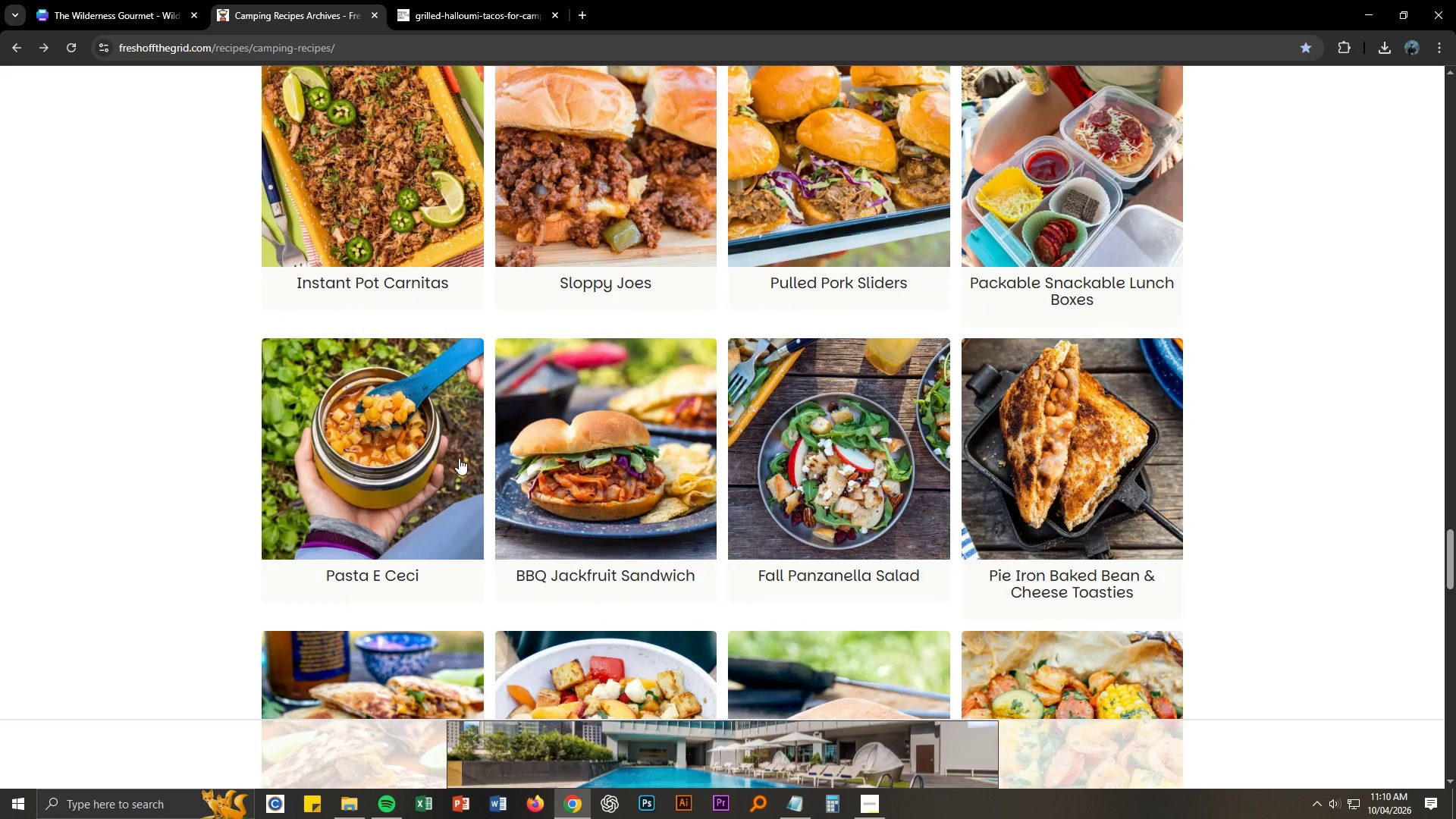 
left_click([591, 472])
 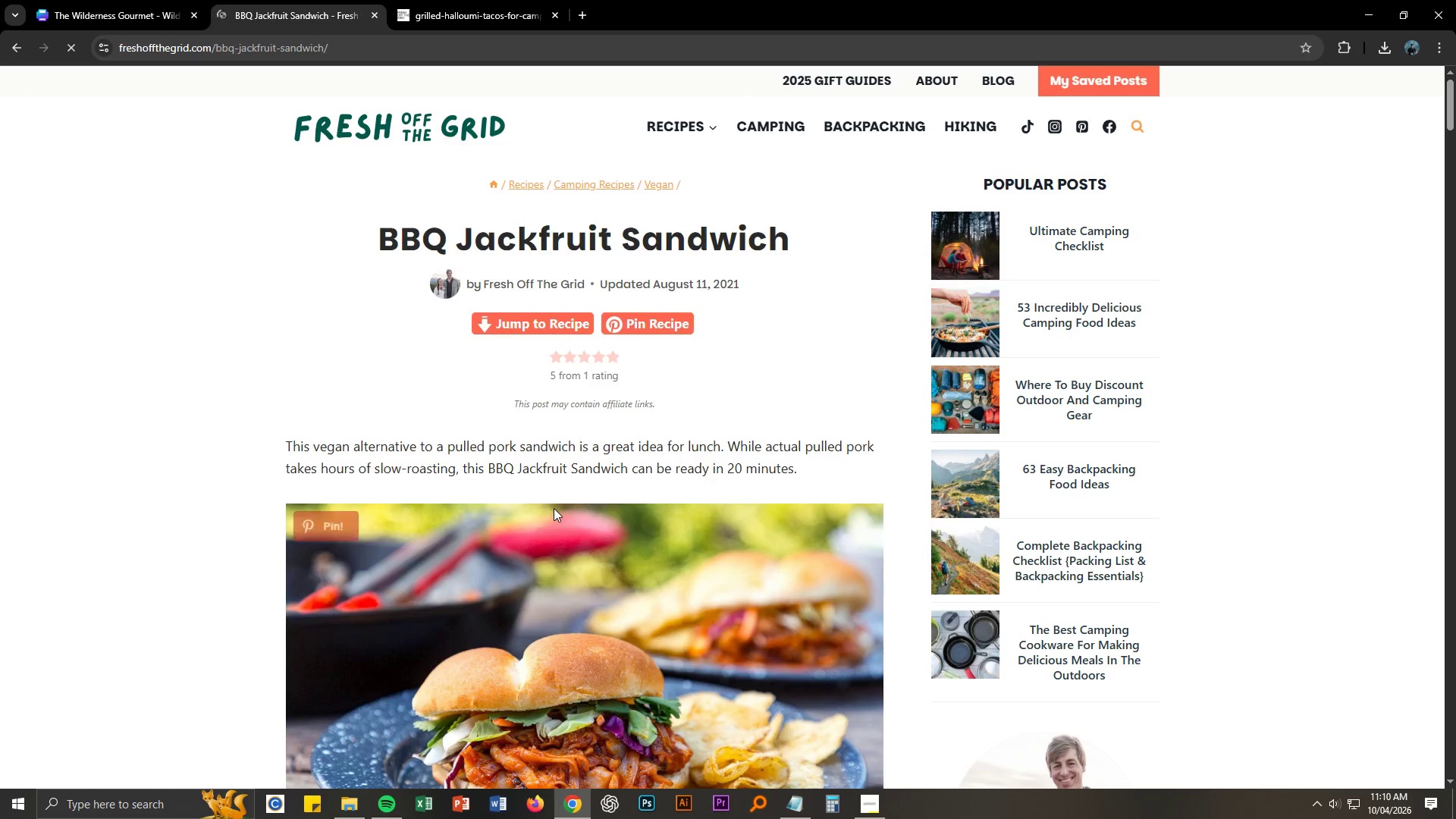 
scroll: coordinate [565, 506], scroll_direction: down, amount: 4.0
 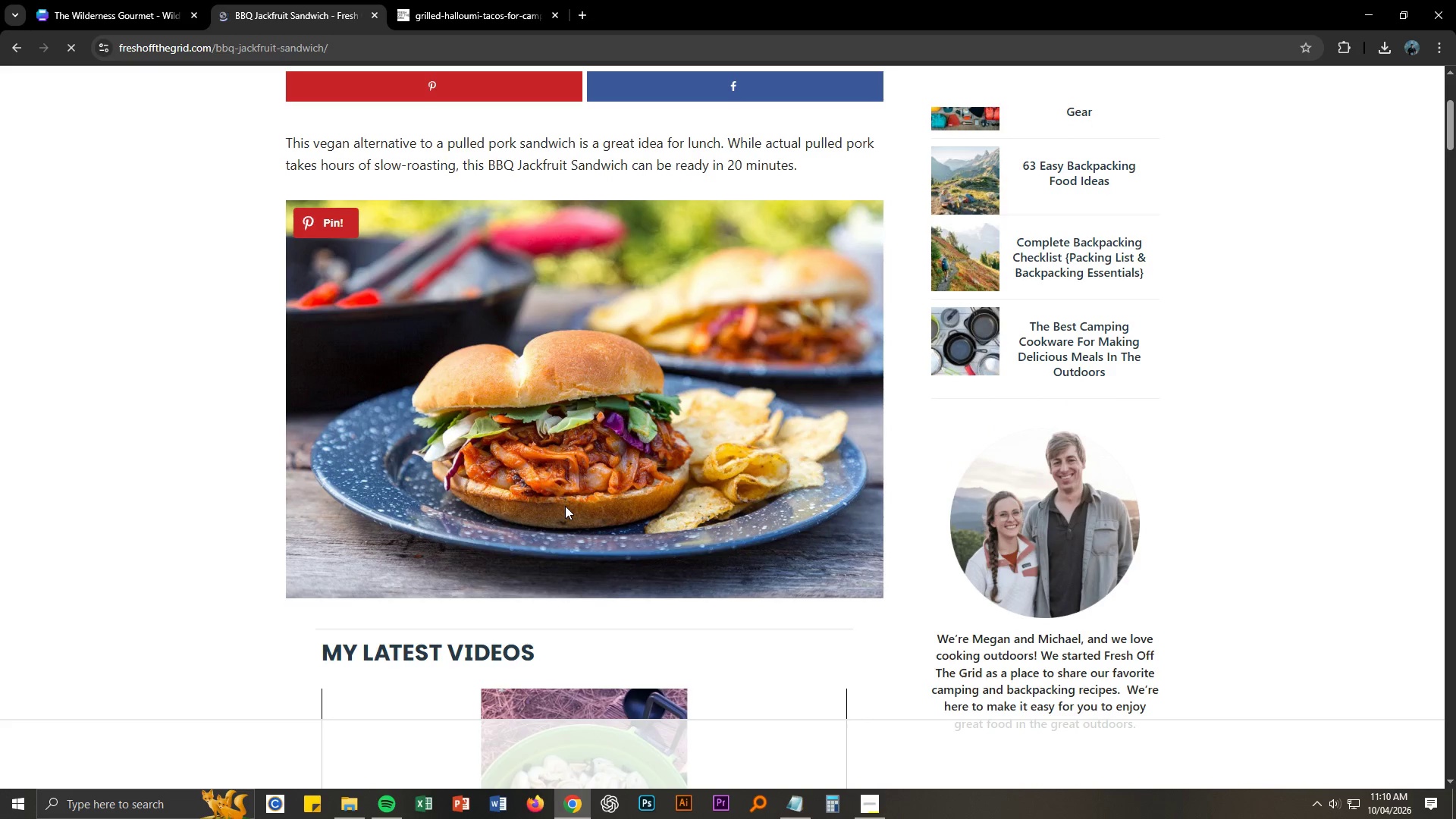 
right_click([637, 488])
 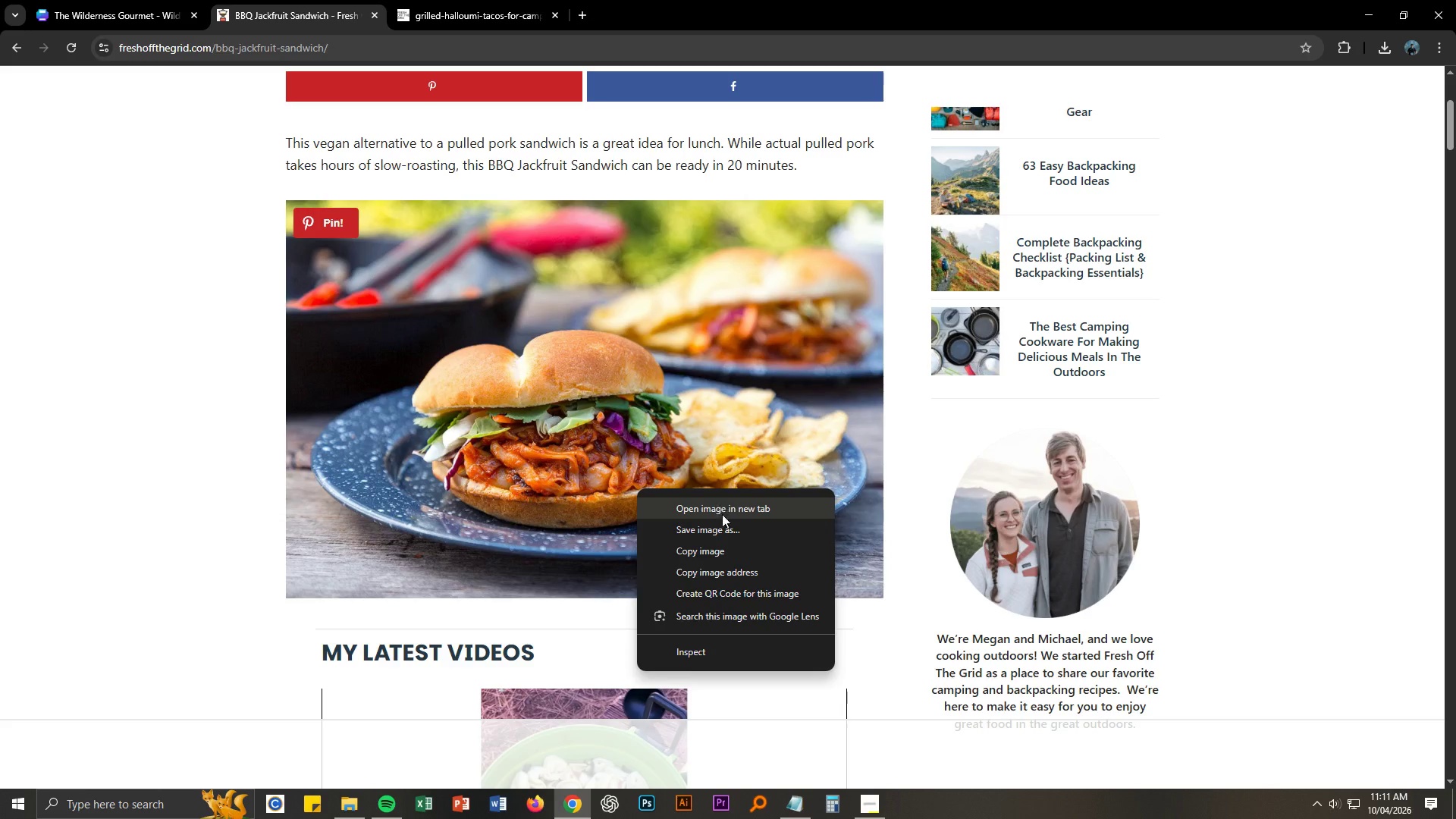 
left_click([720, 530])
 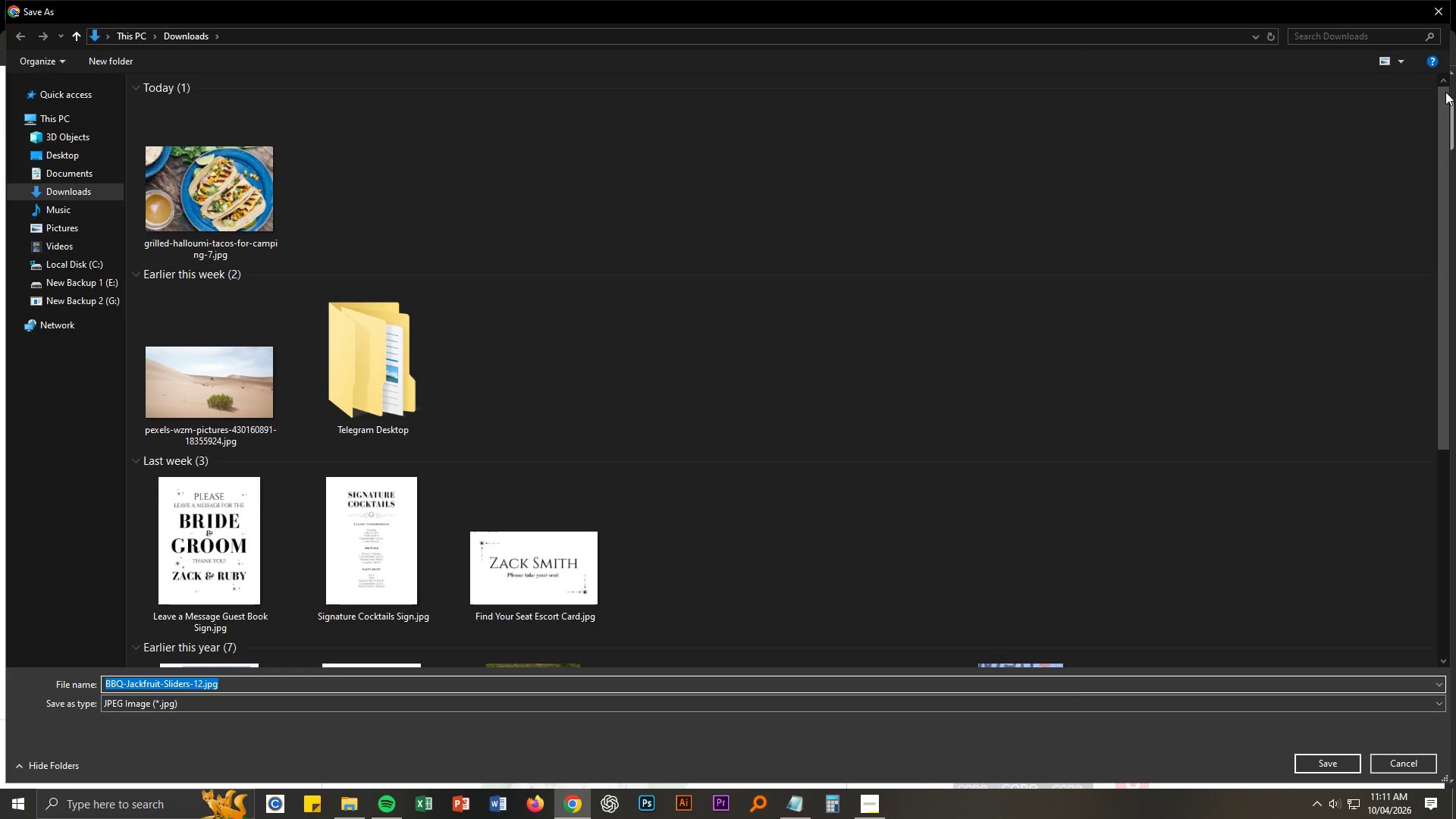 
left_click([1438, 12])
 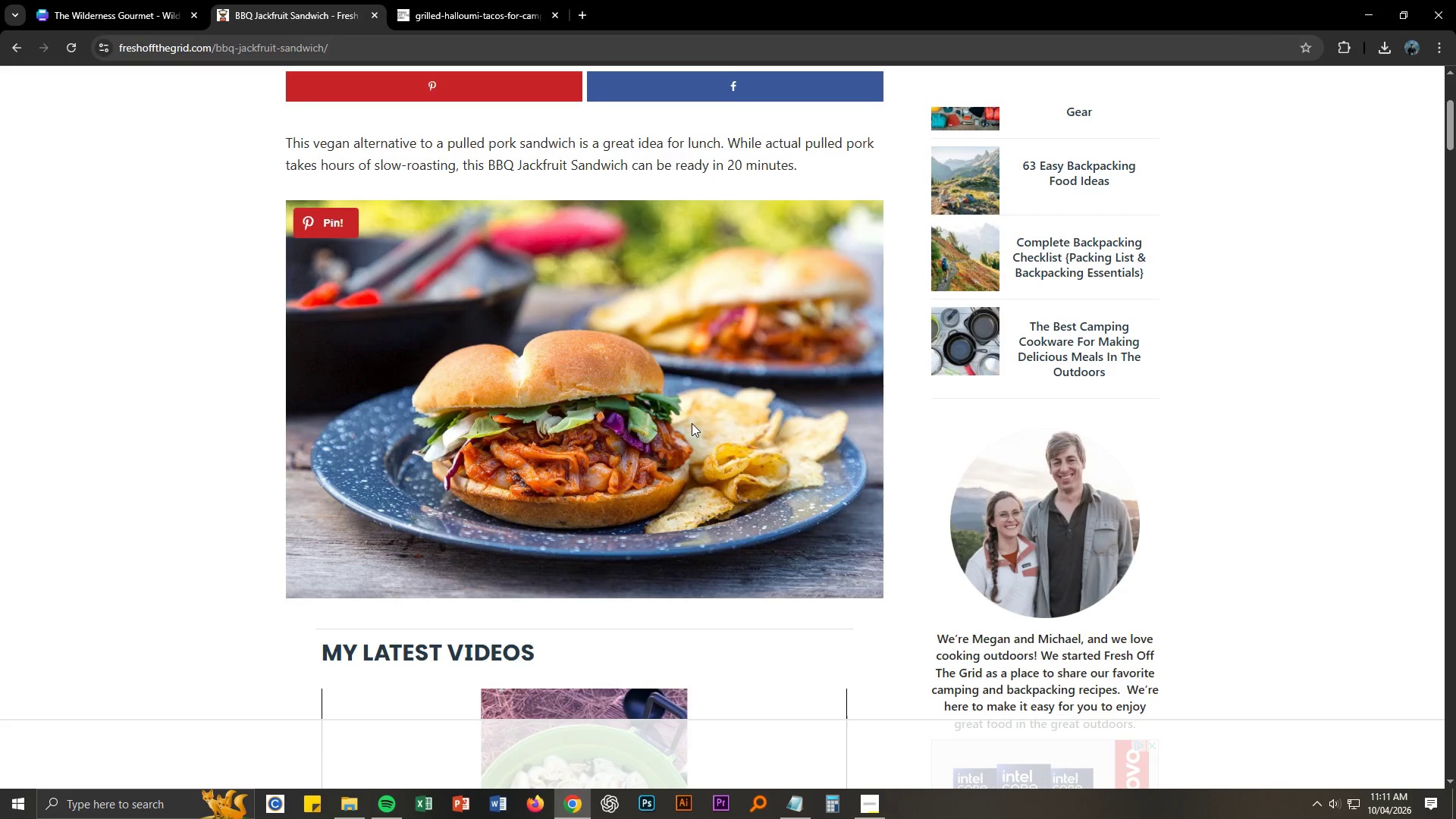 
right_click([669, 431])
 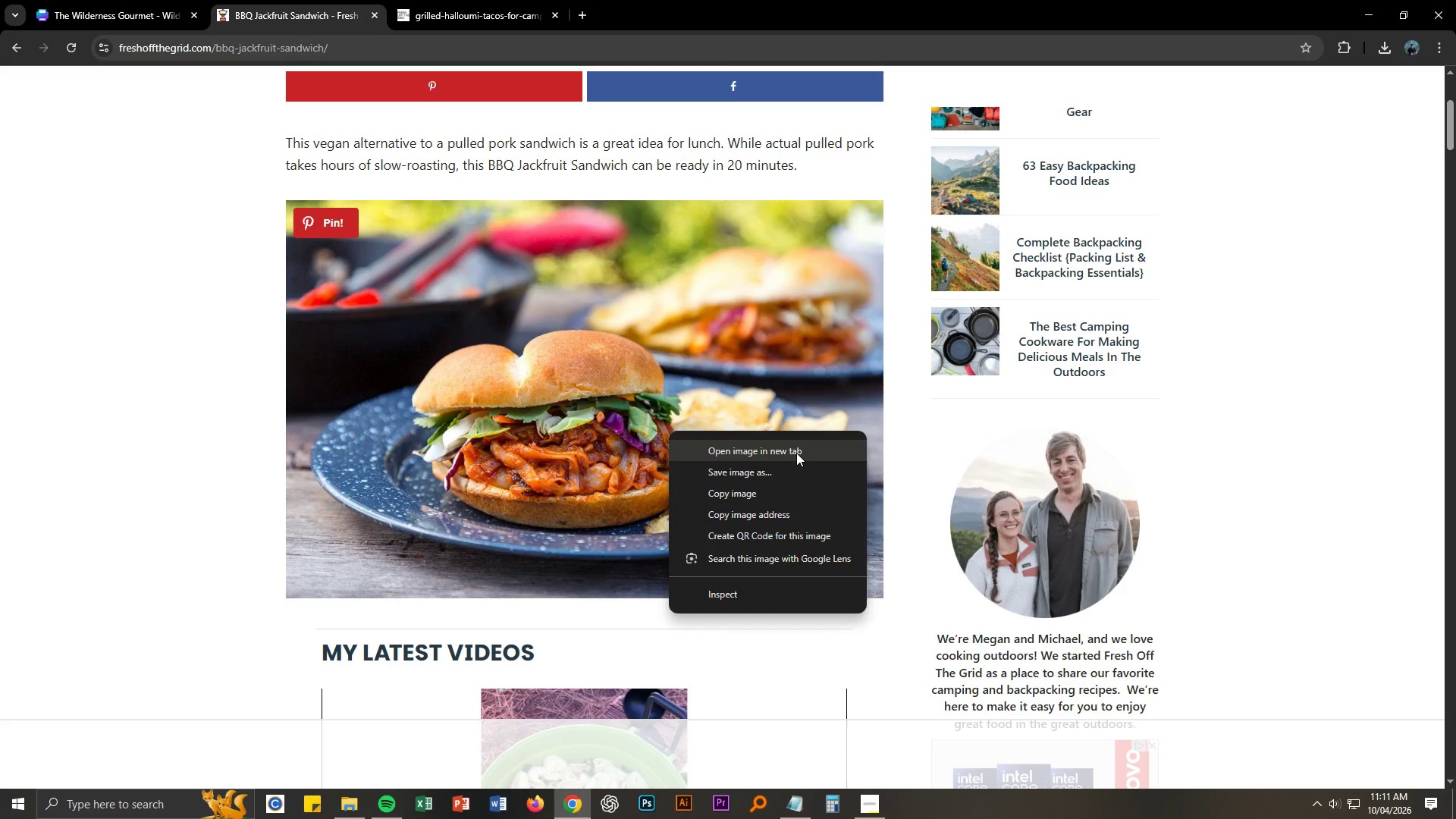 
left_click([796, 453])
 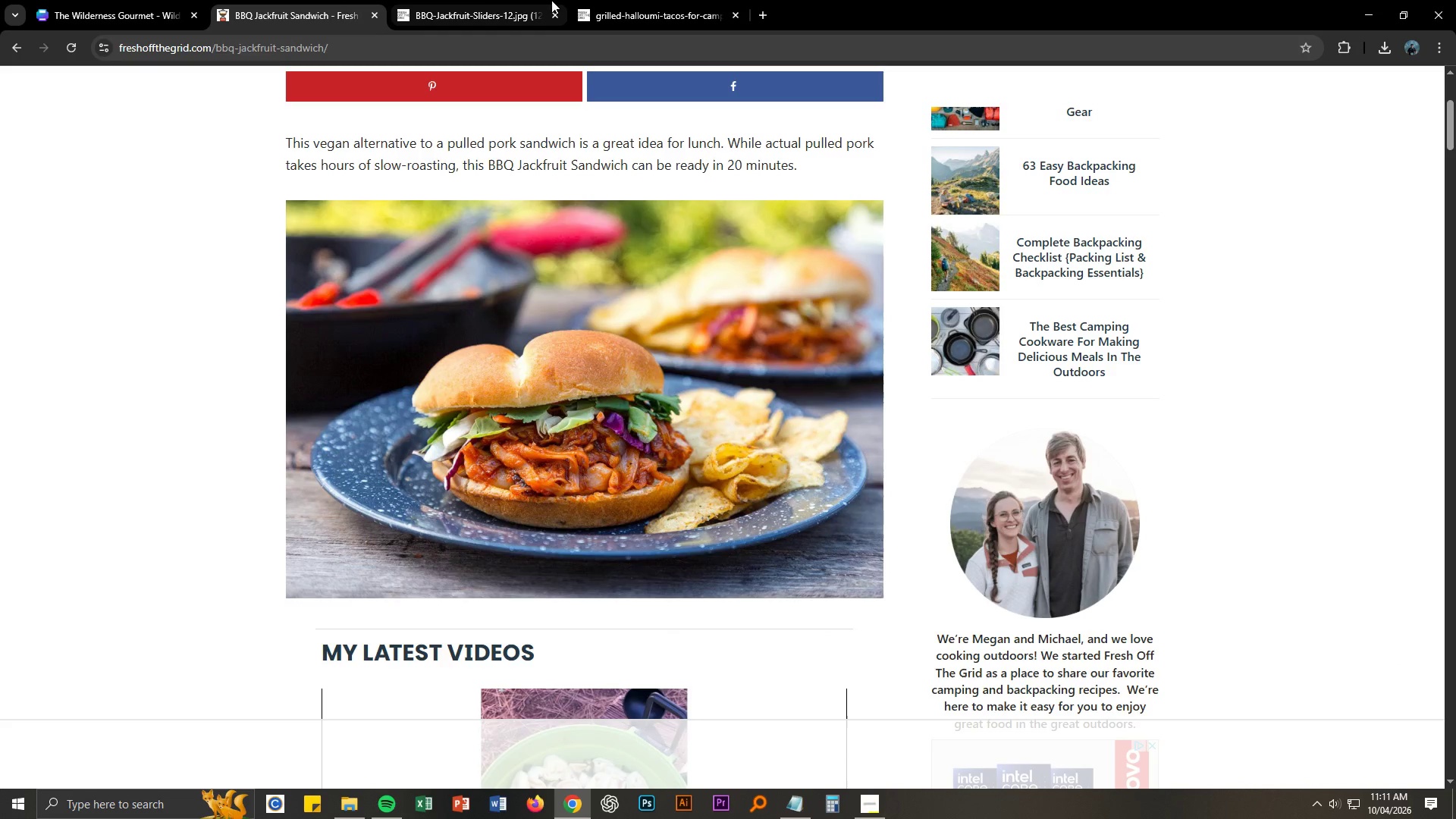 
left_click([476, 0])
 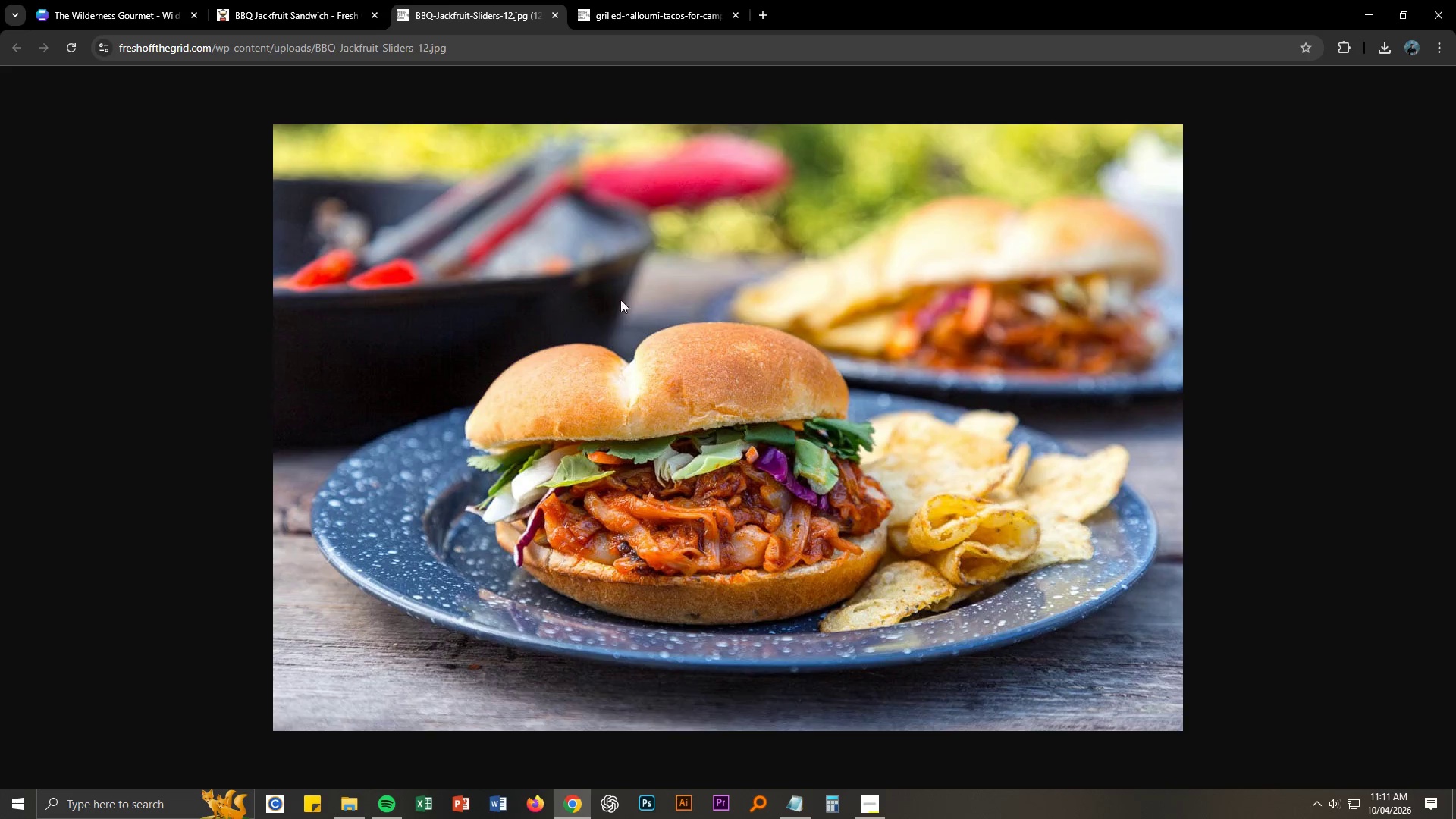 
right_click([642, 334])
 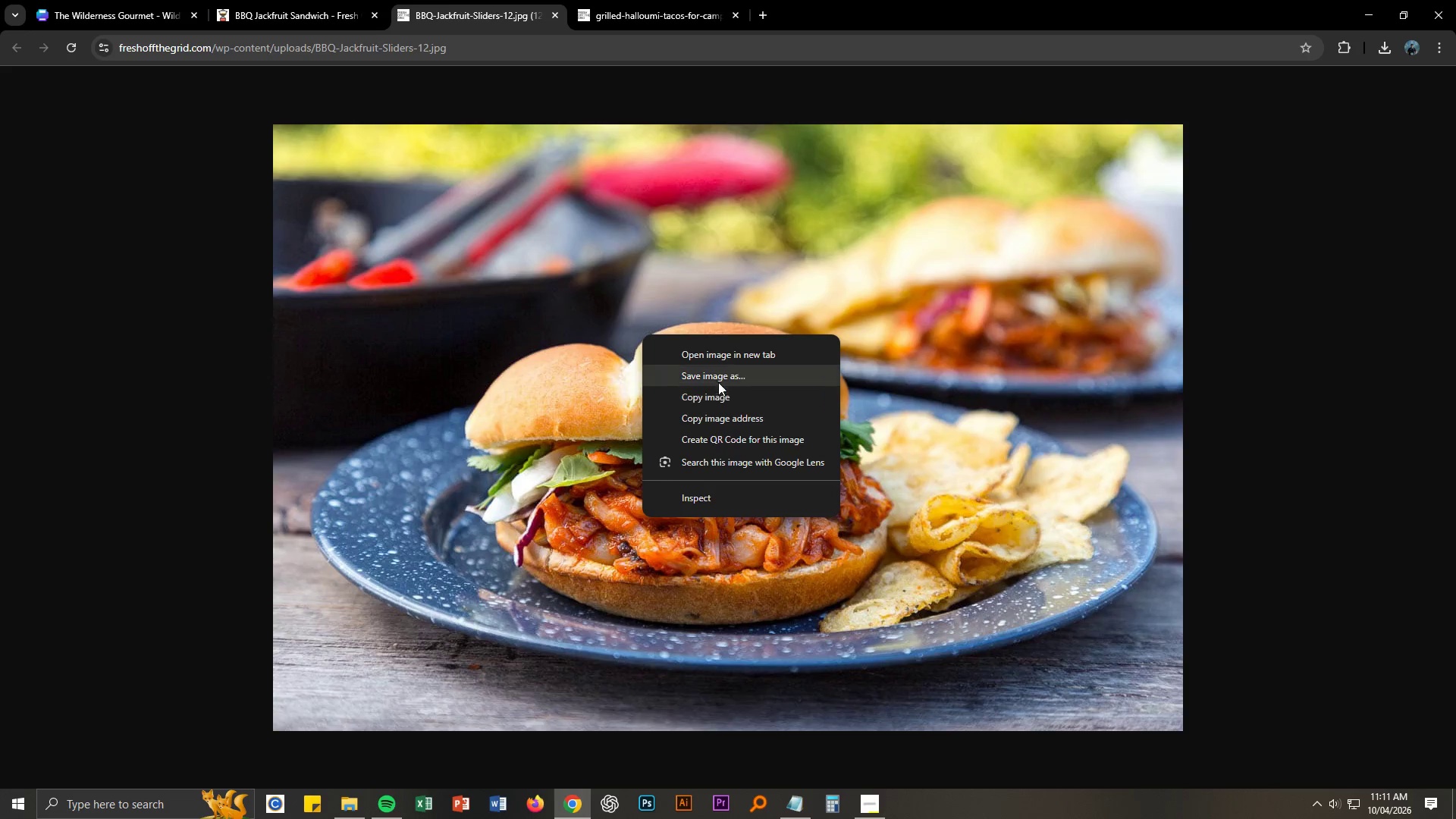 
left_click([718, 378])
 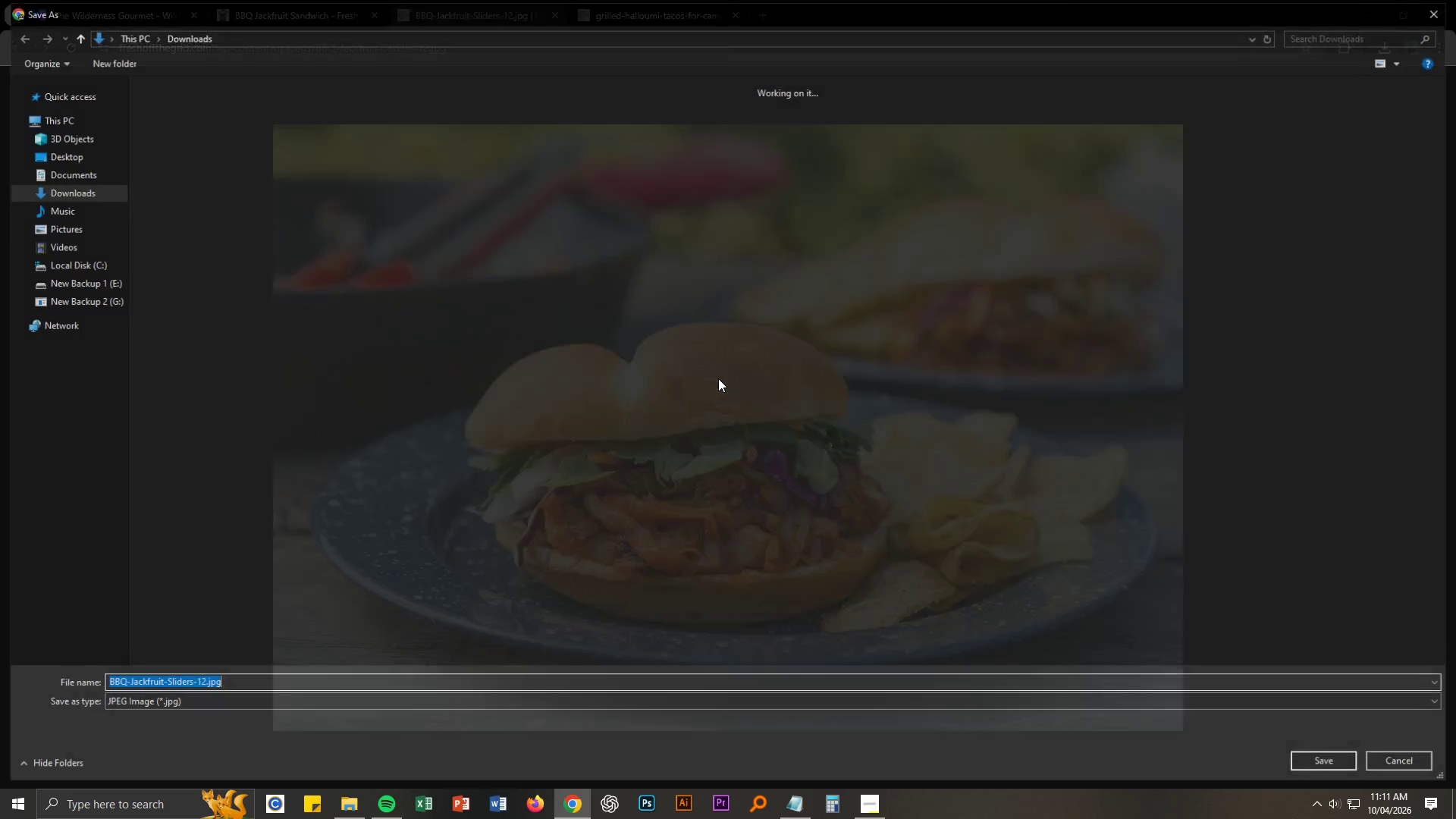 
key(NumpadEnter)
 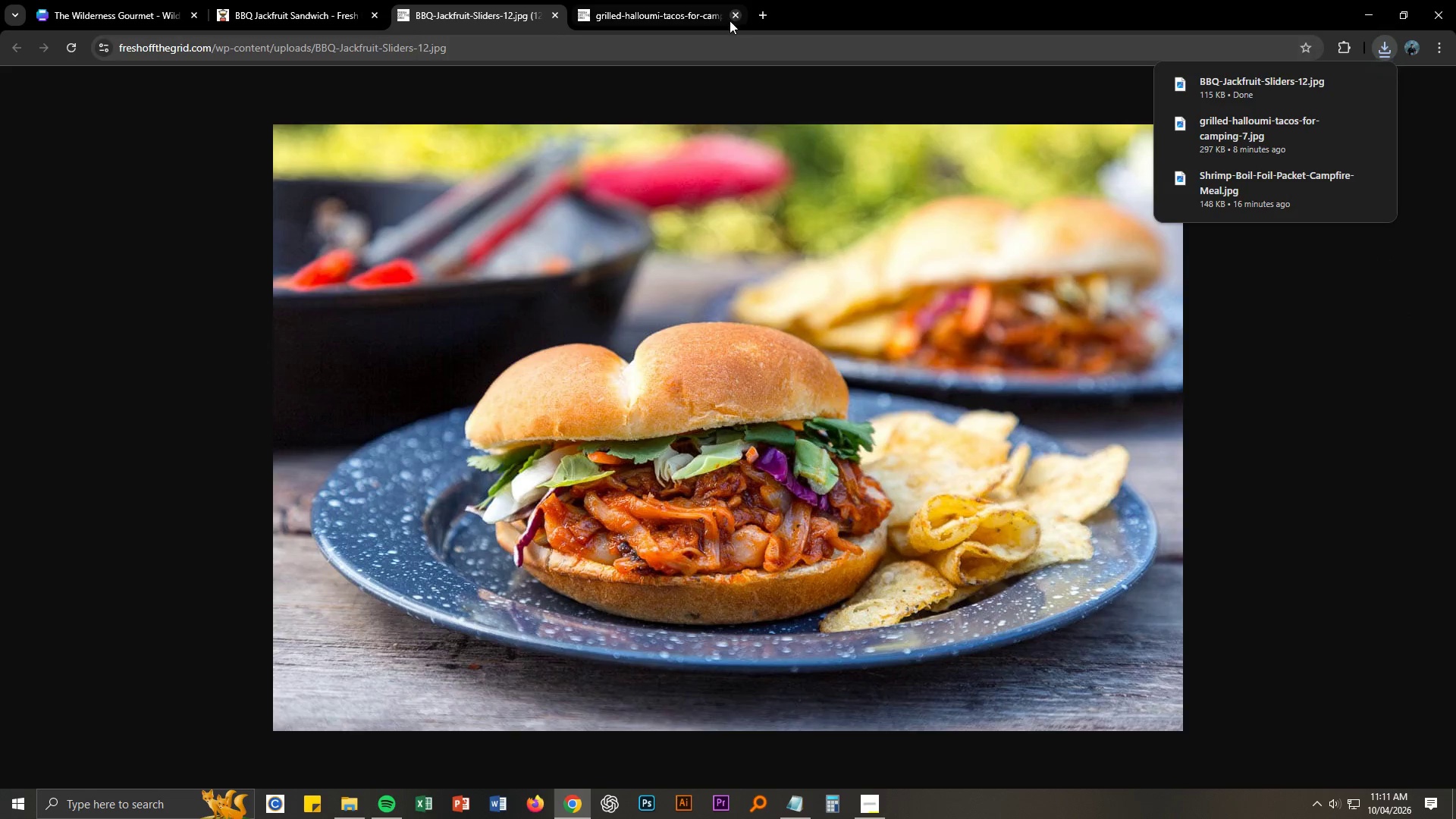 
left_click([730, 18])
 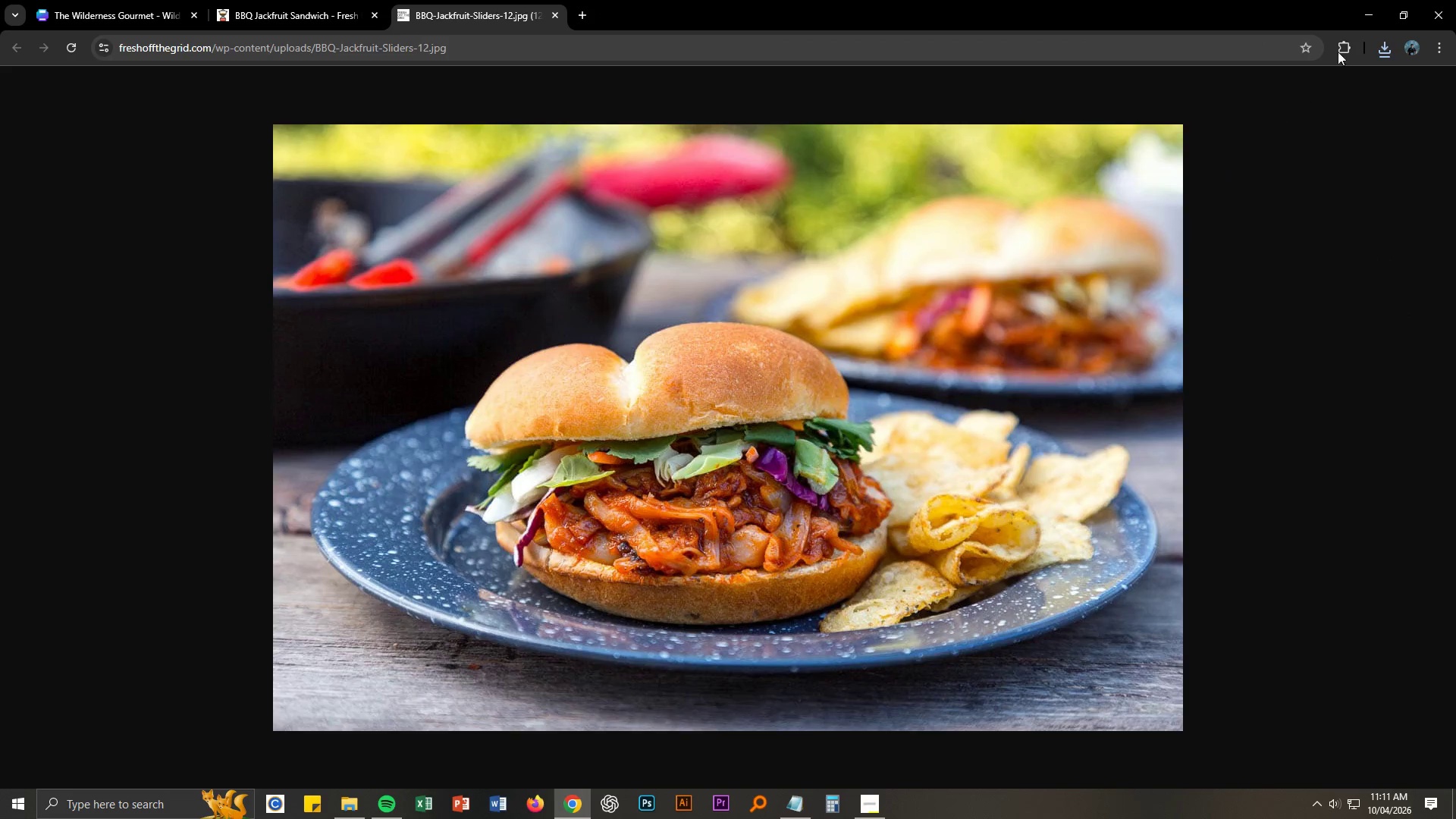 
left_click([1373, 14])
 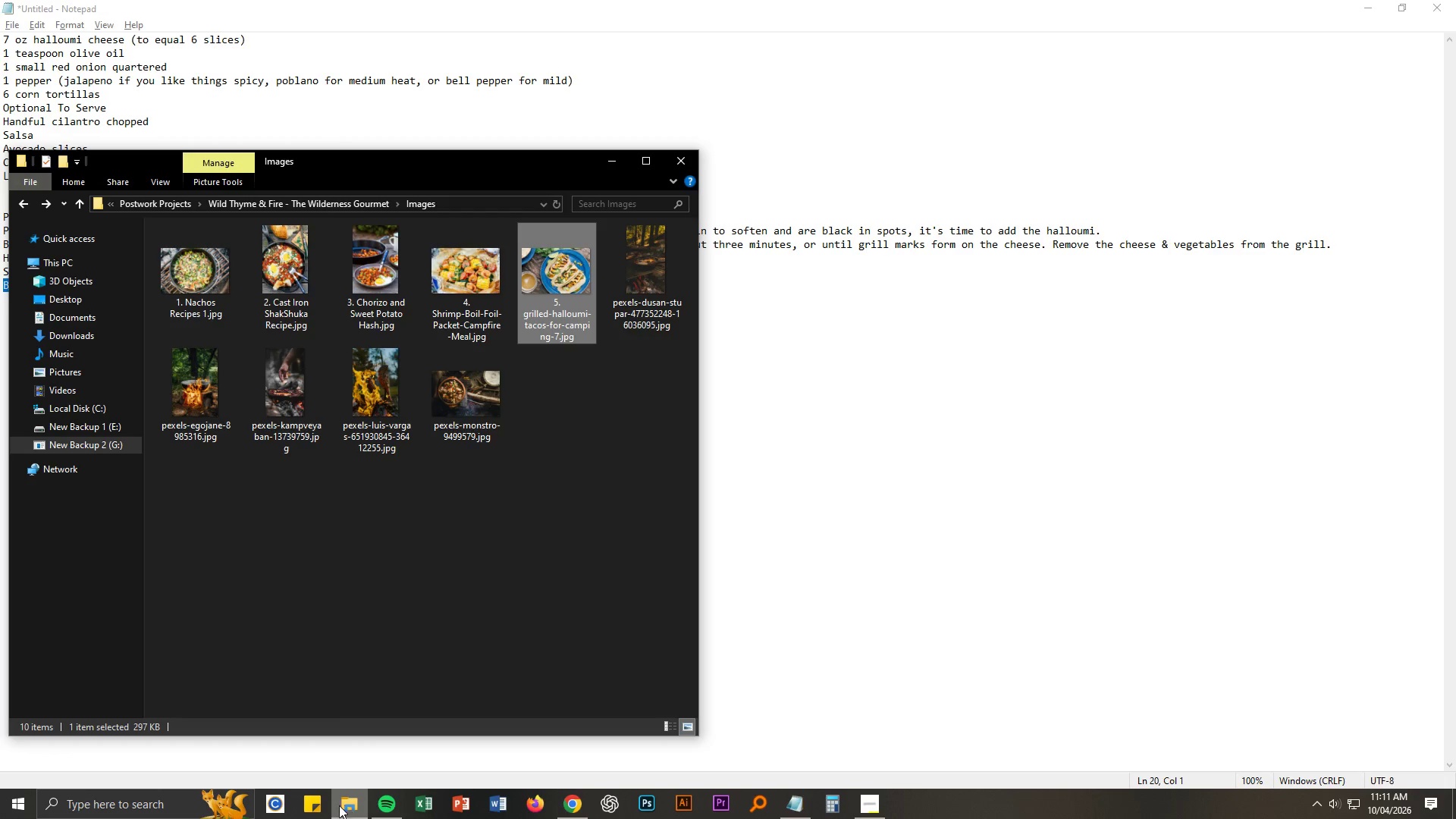 
left_click([569, 803])
 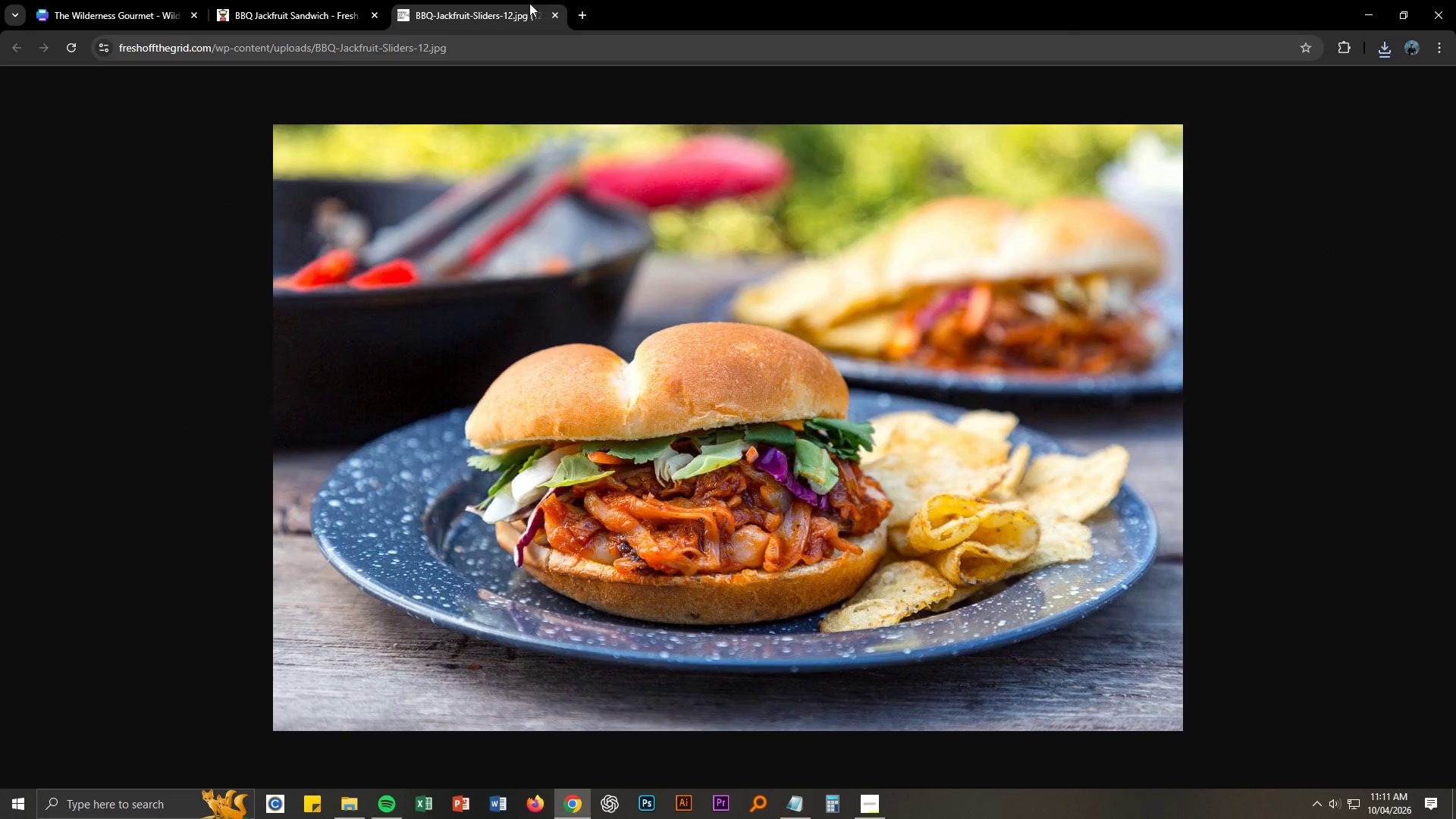 
left_click([555, 17])
 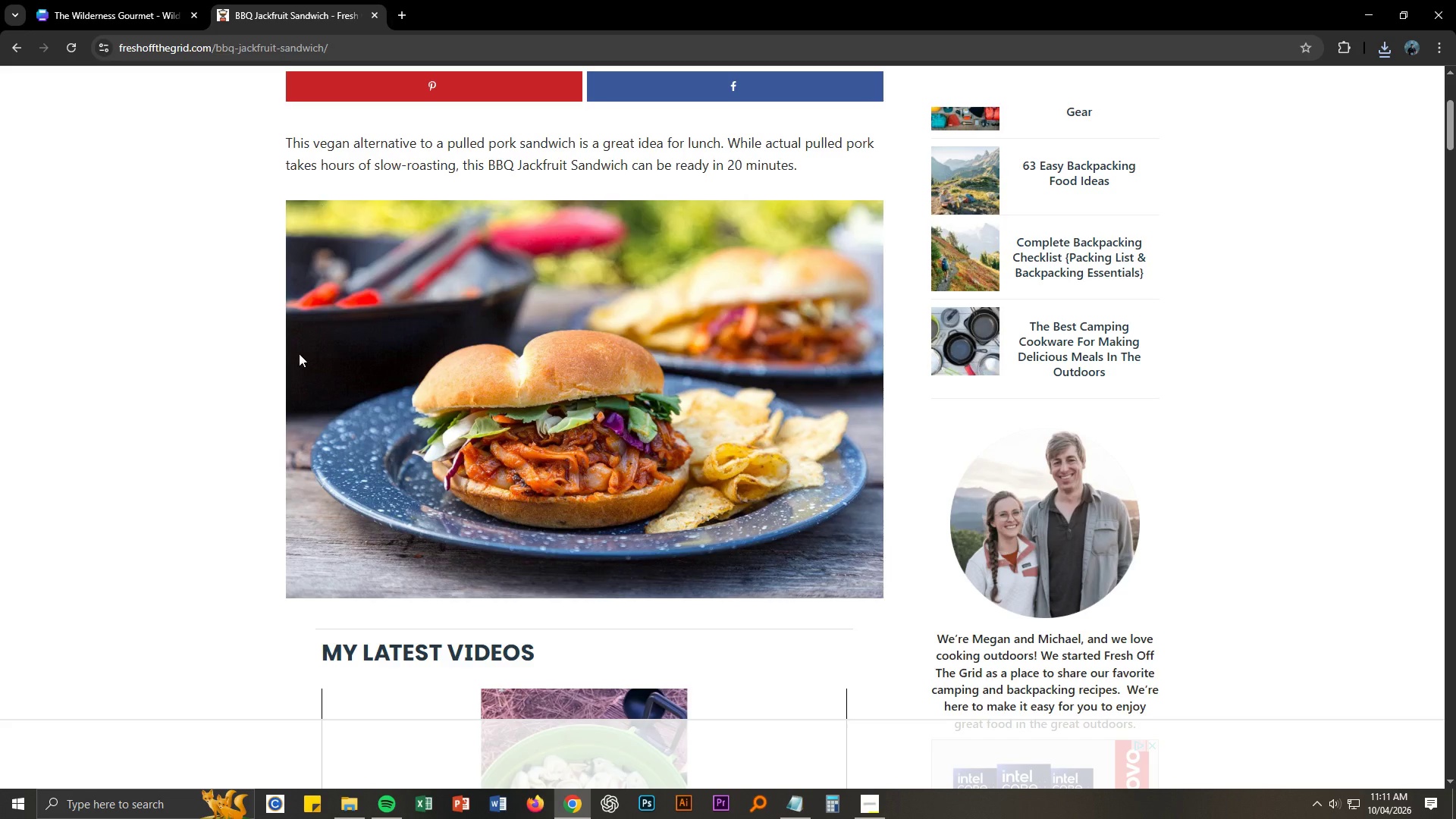 
scroll: coordinate [290, 384], scroll_direction: down, amount: 3.0
 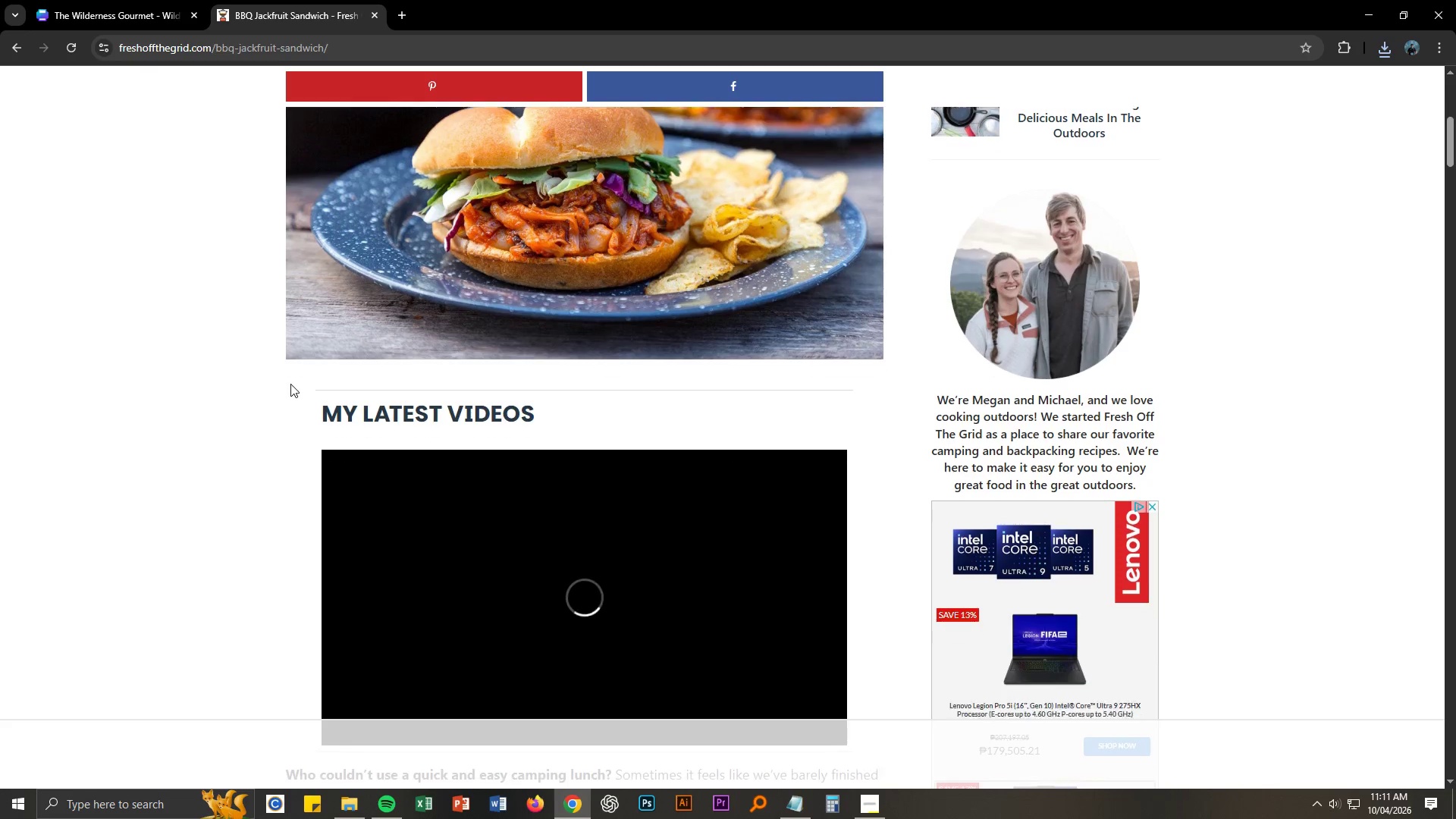 
mouse_move([229, 379])
 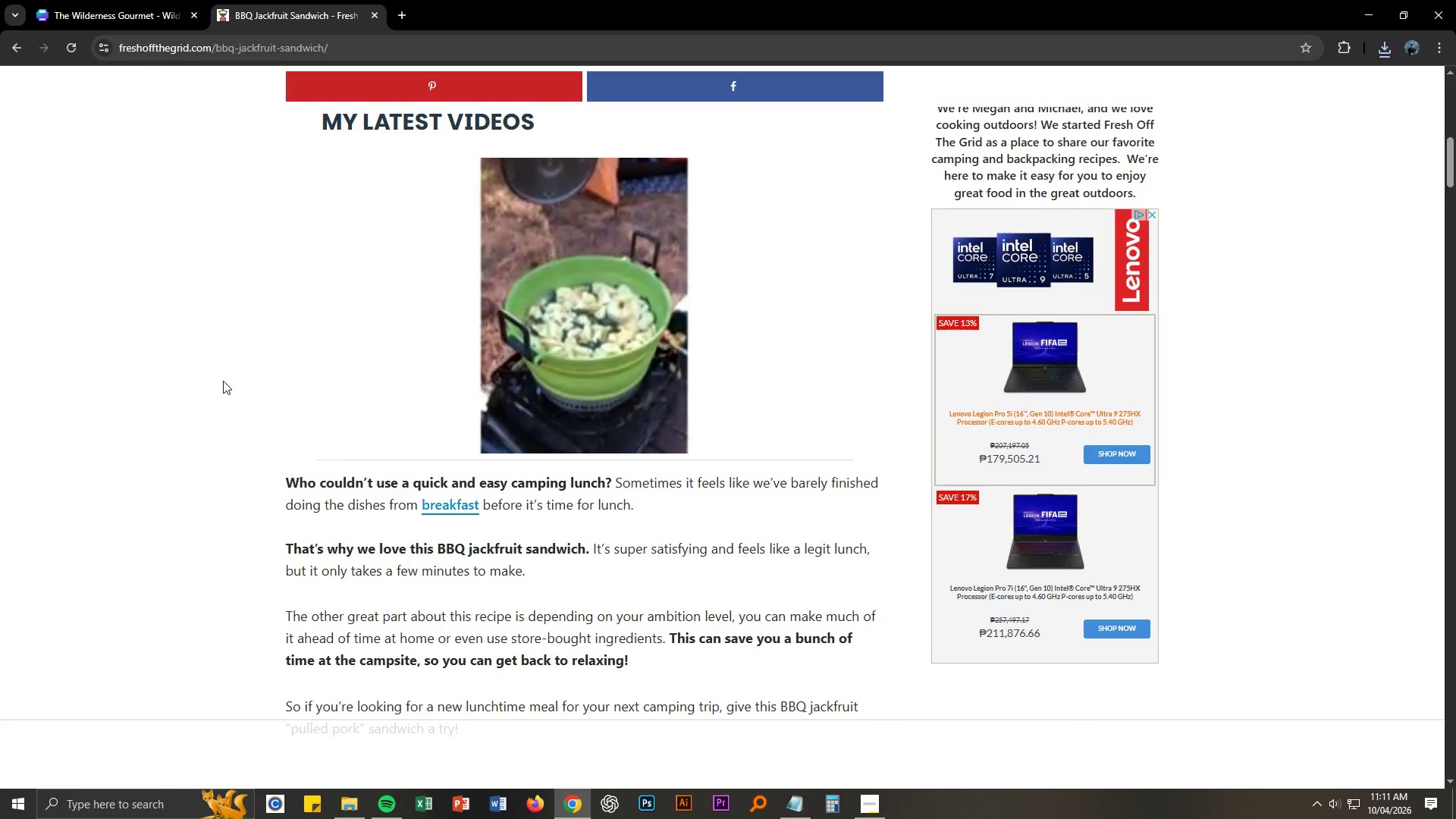 
scroll: coordinate [208, 384], scroll_direction: down, amount: 34.0
 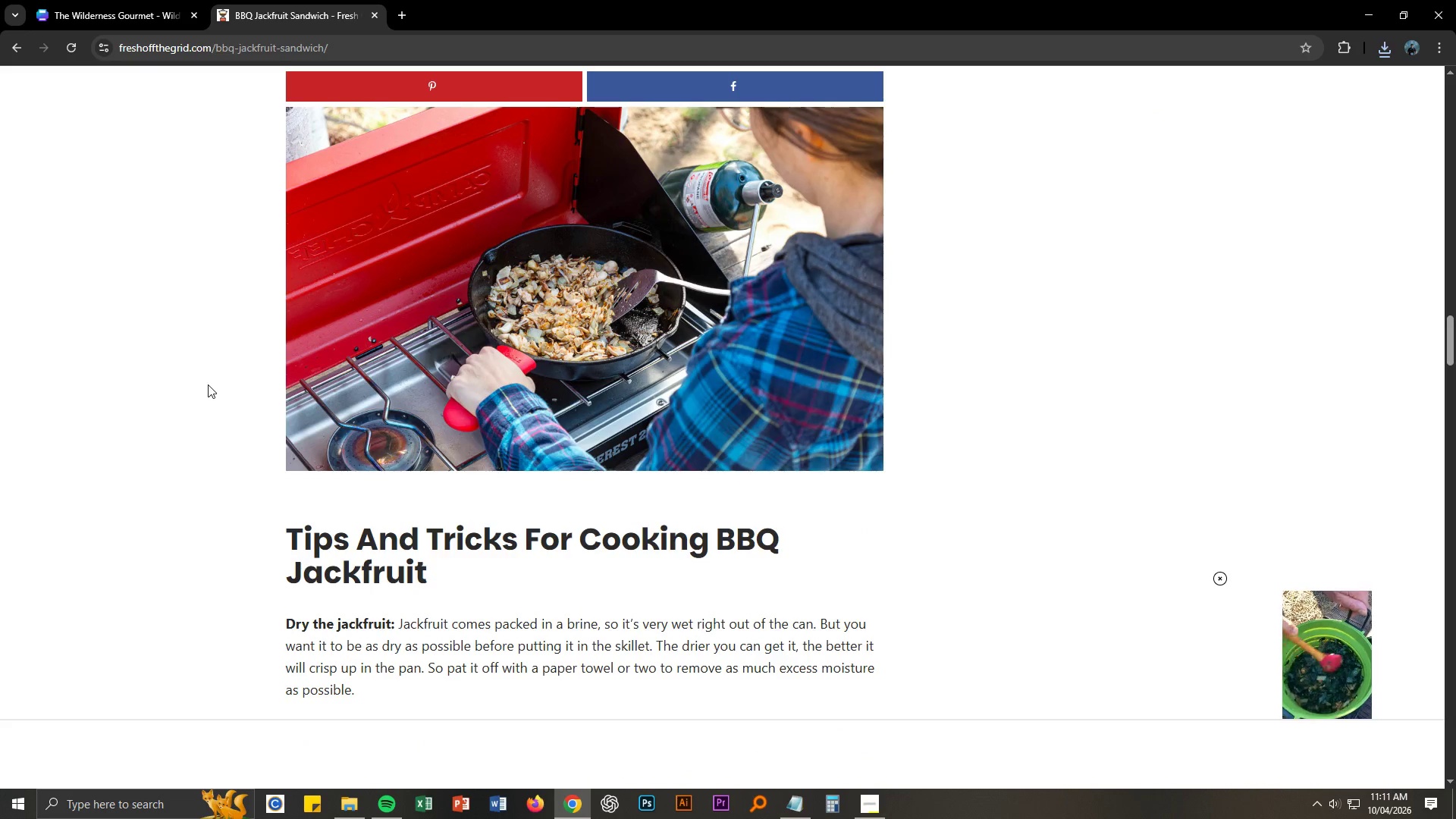 
scroll: coordinate [208, 384], scroll_direction: up, amount: 3.0
 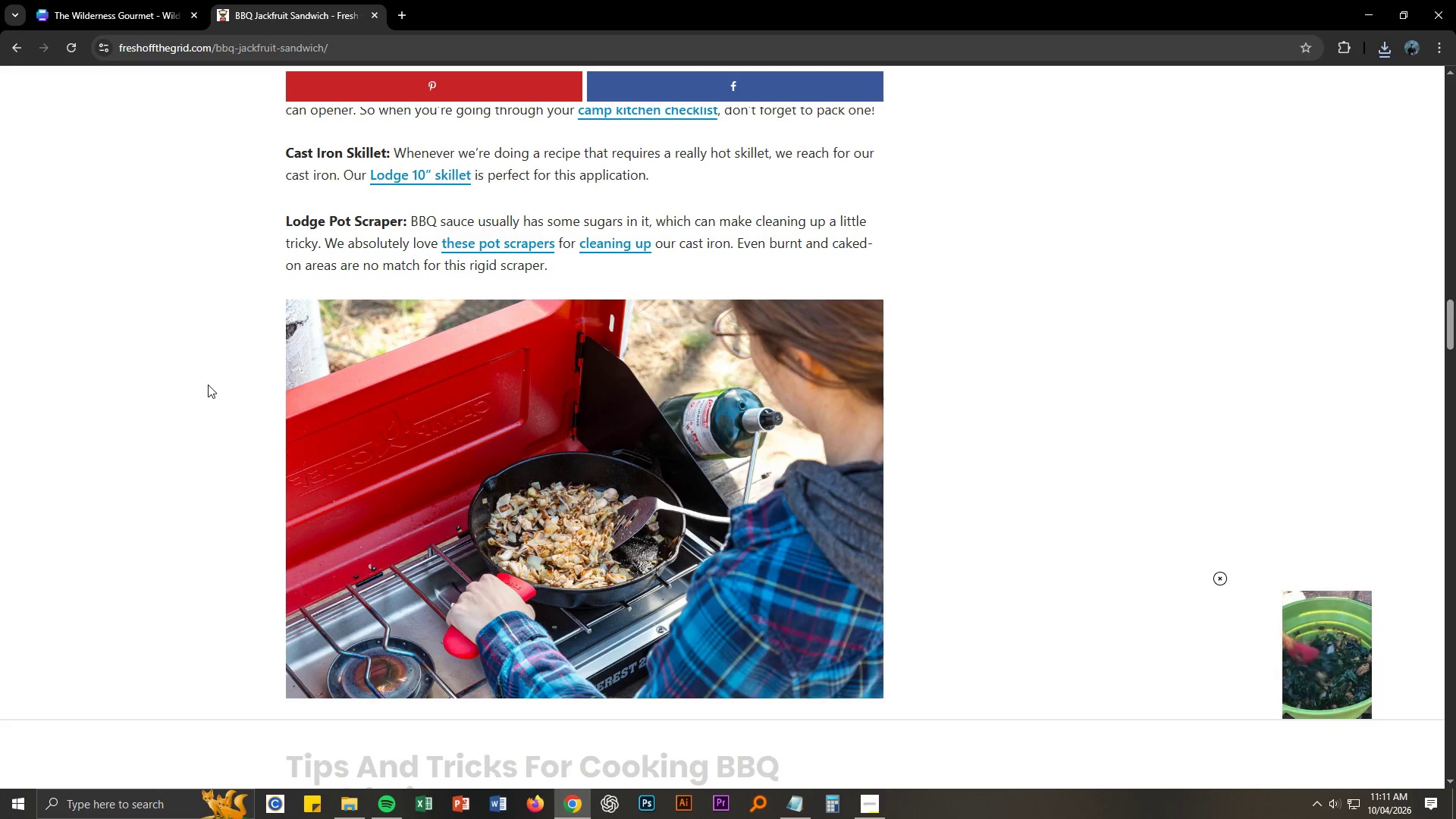 
scroll: coordinate [208, 384], scroll_direction: down, amount: 32.0
 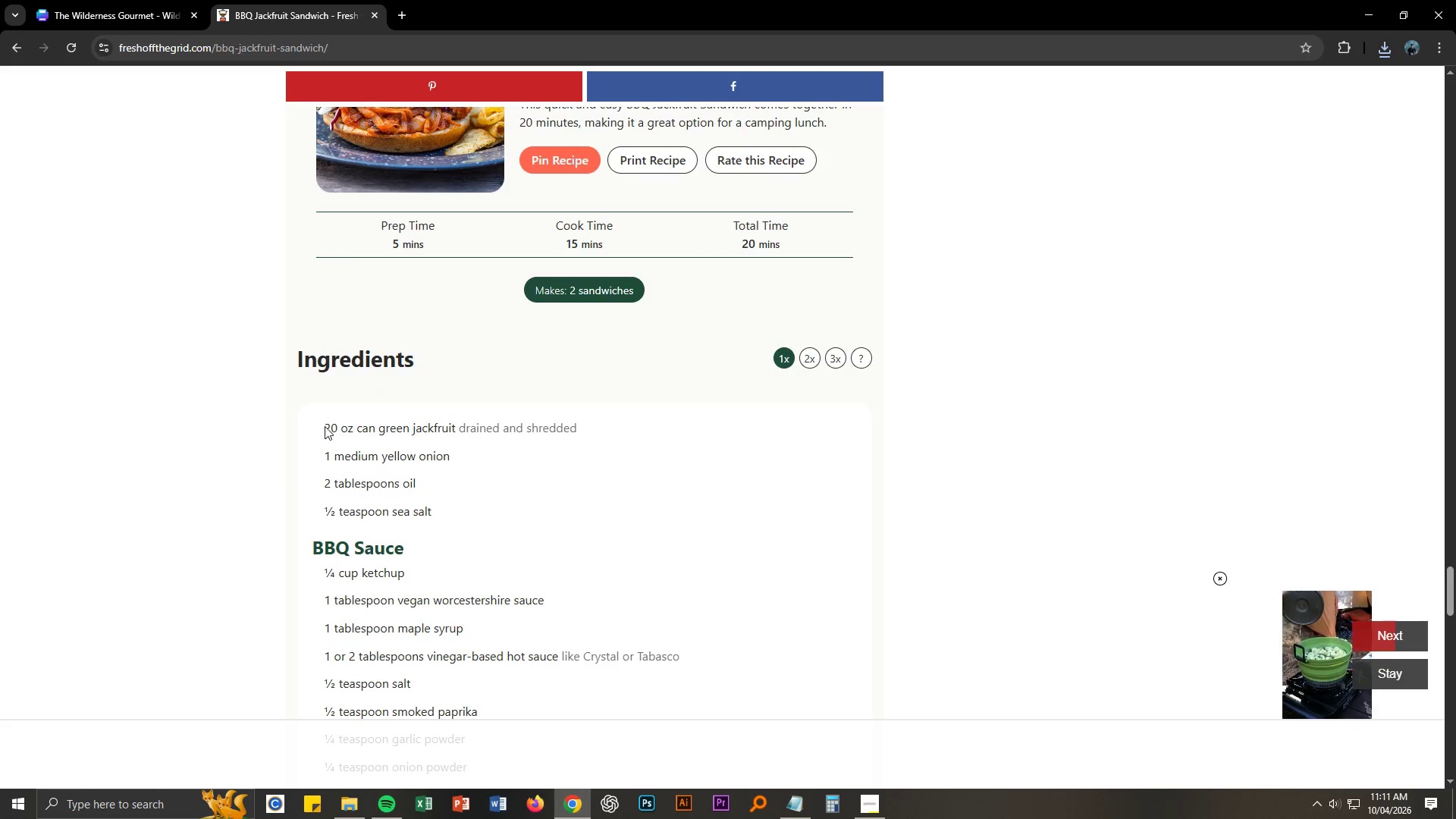 
left_click_drag(start_coordinate=[327, 426], to_coordinate=[444, 507])
 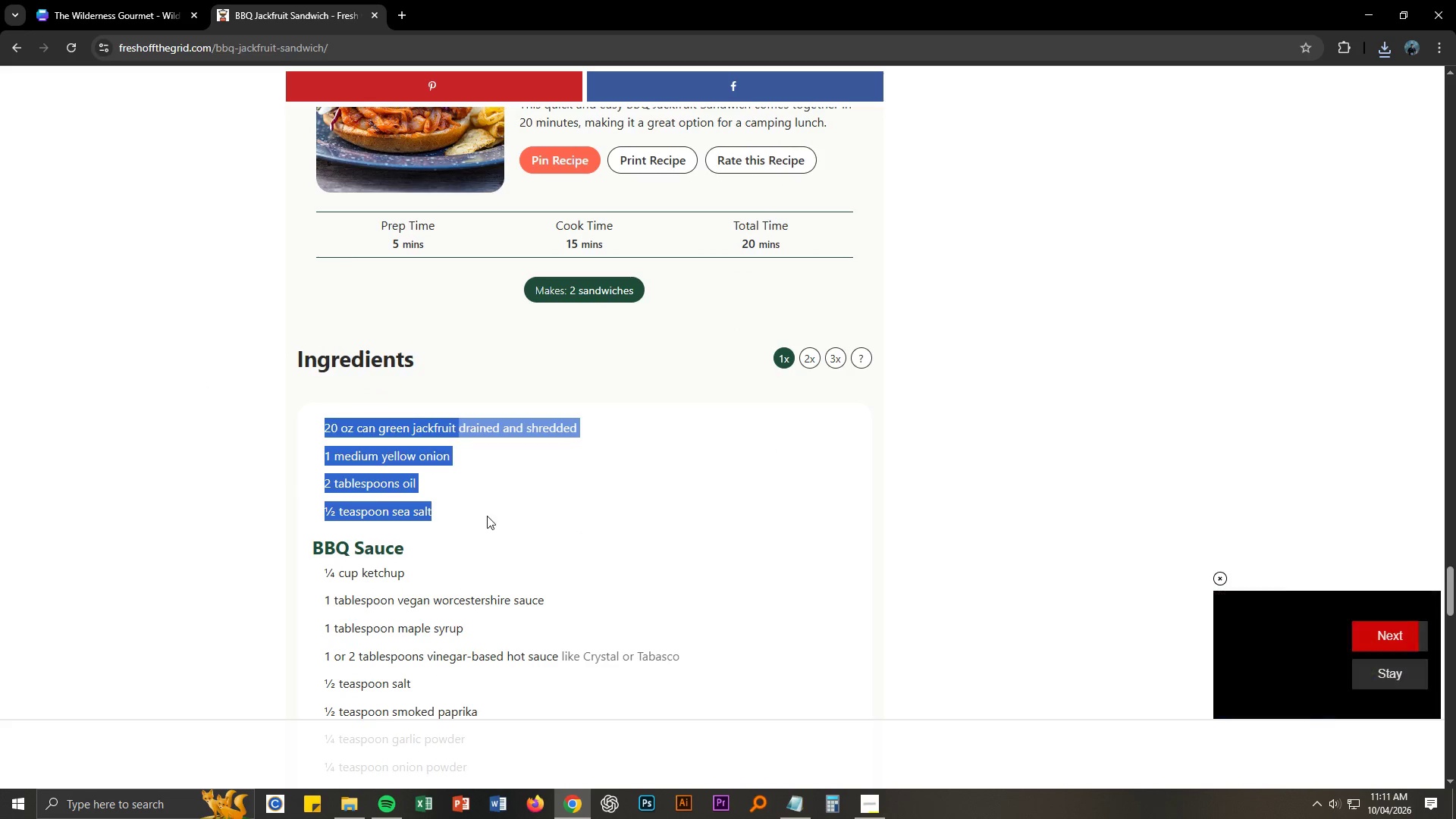 
key(Control+C)
 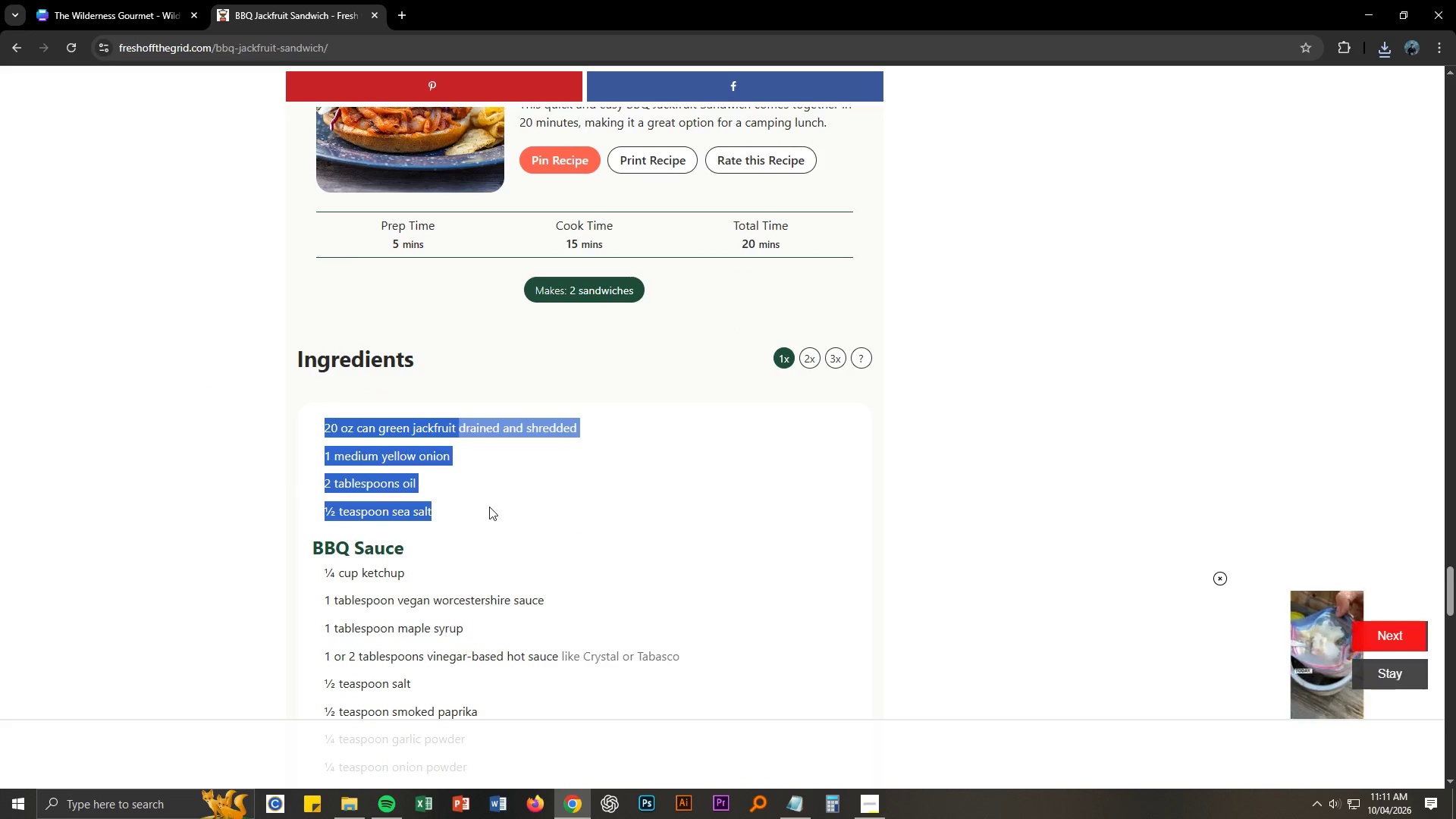 
key(Alt+AltLeft)
 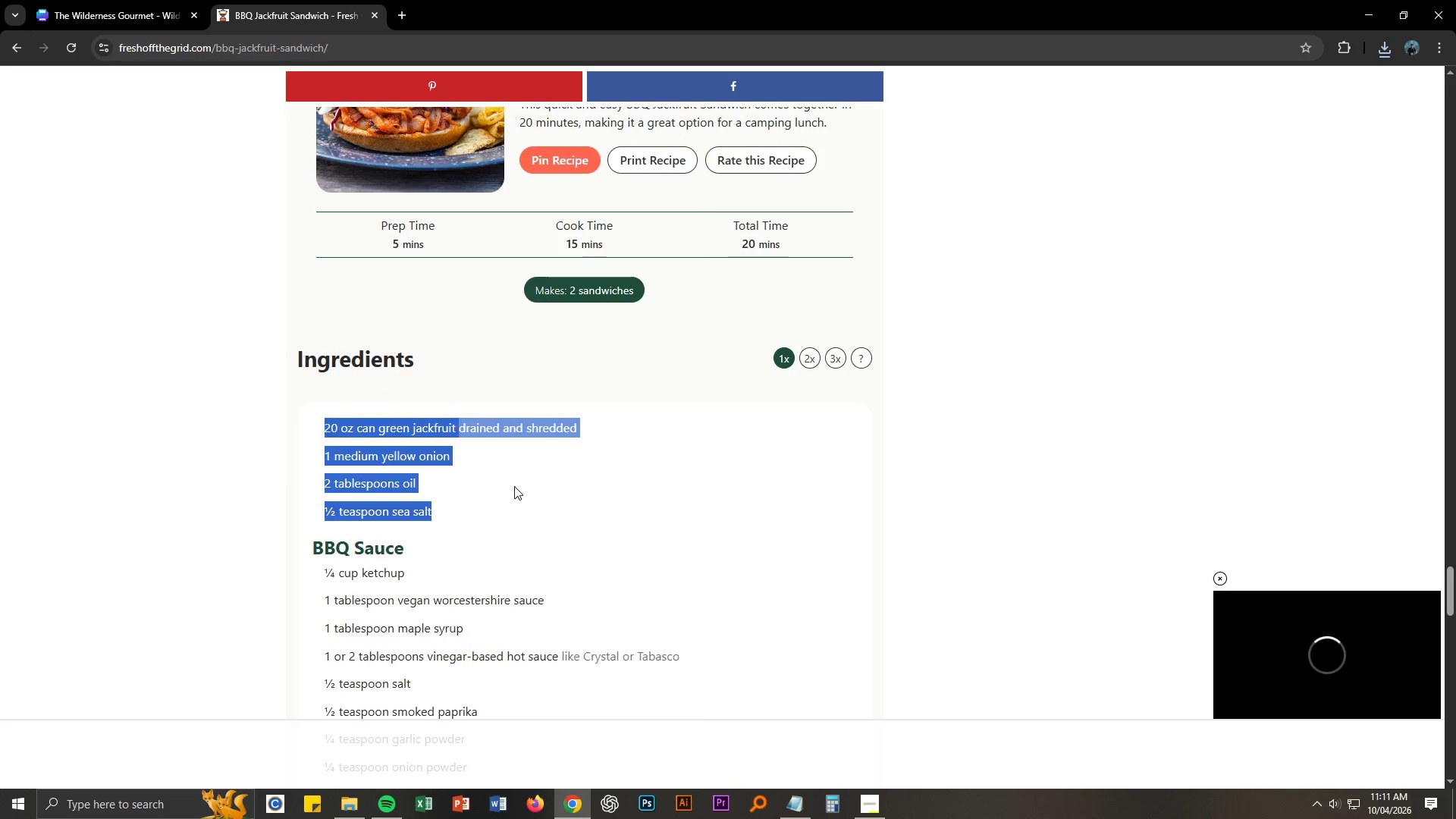 
key(Alt+Tab)
 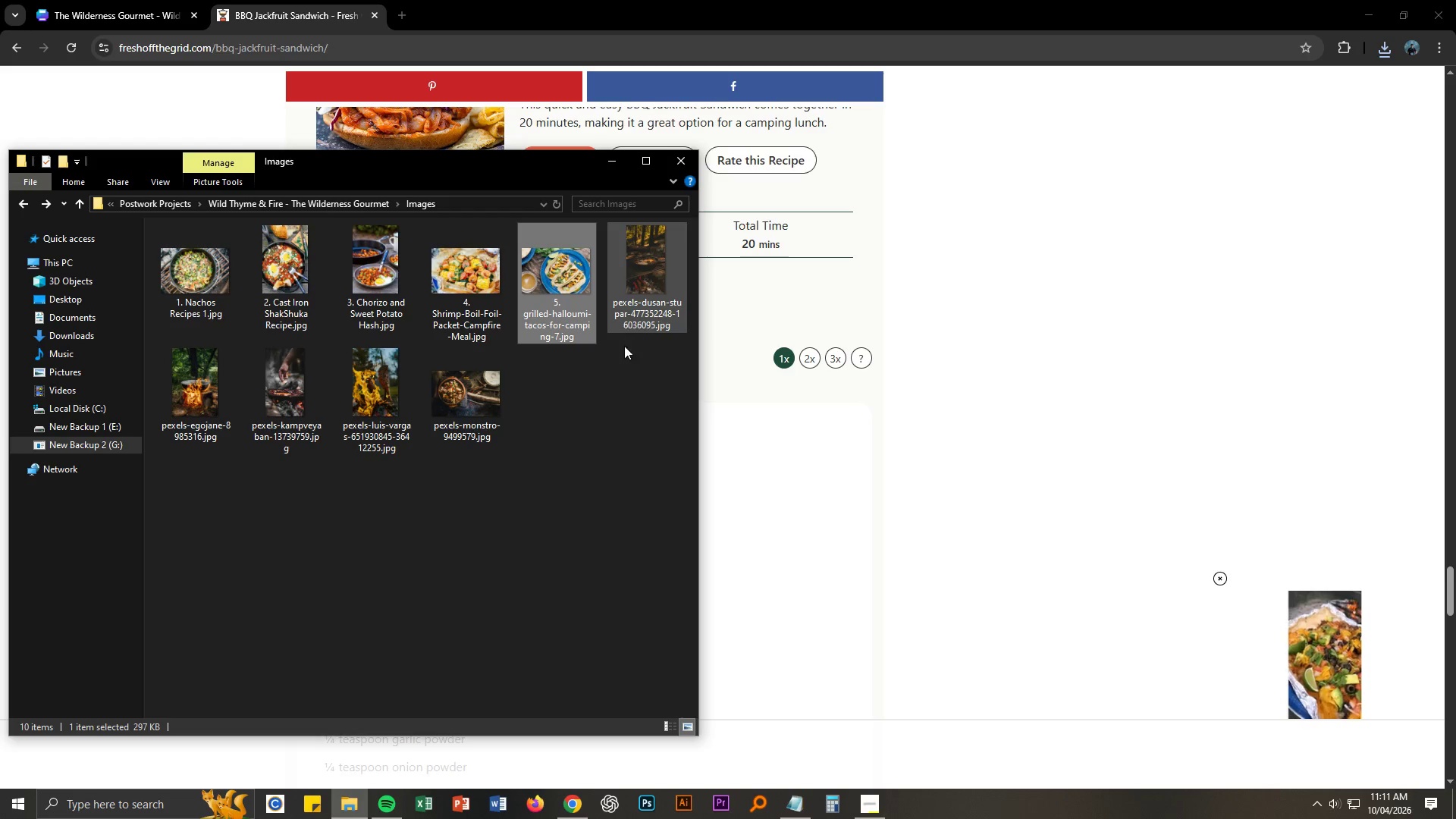 
key(Alt+AltLeft)
 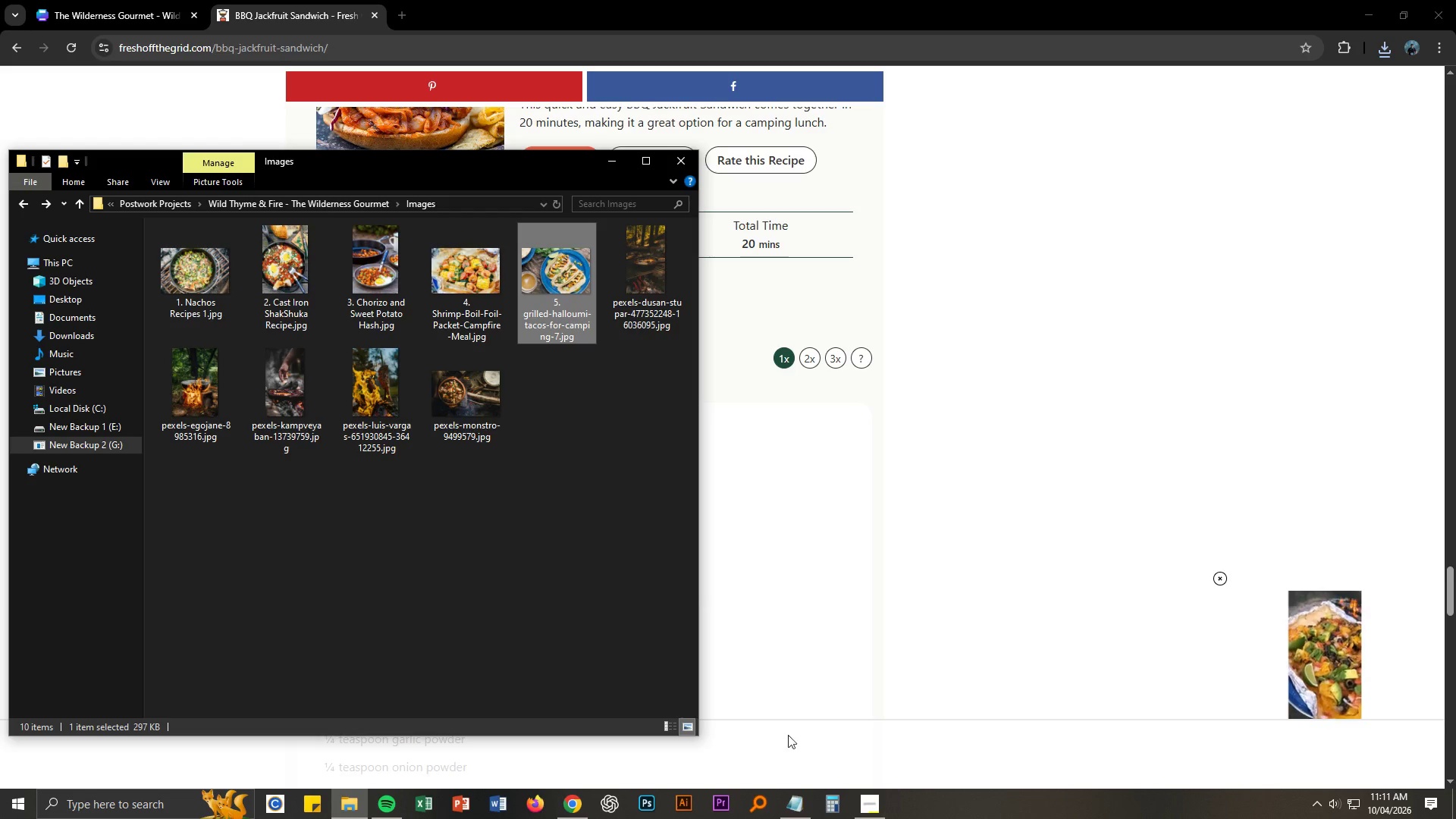 
key(Alt+Tab)
 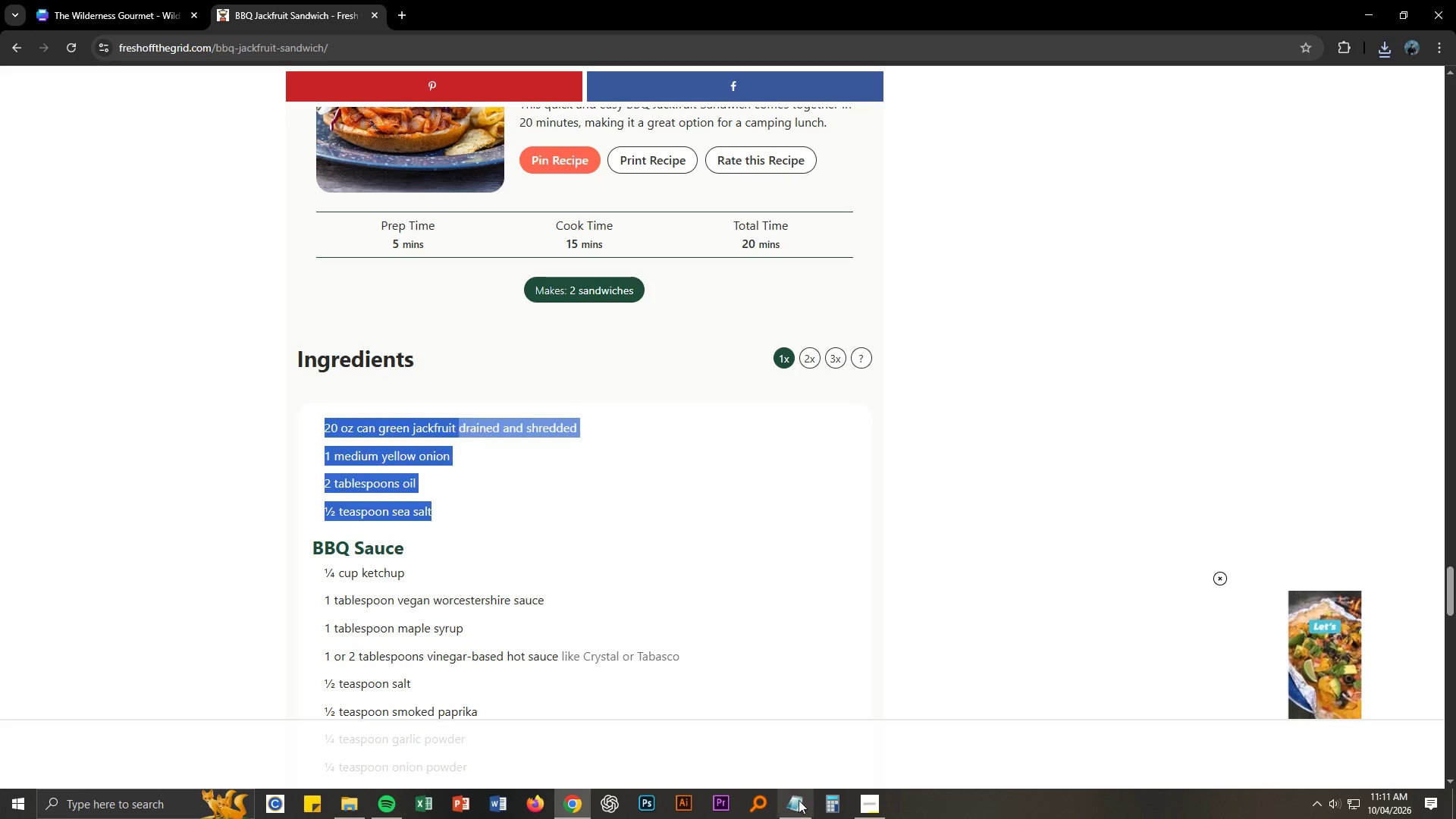 
left_click([796, 806])
 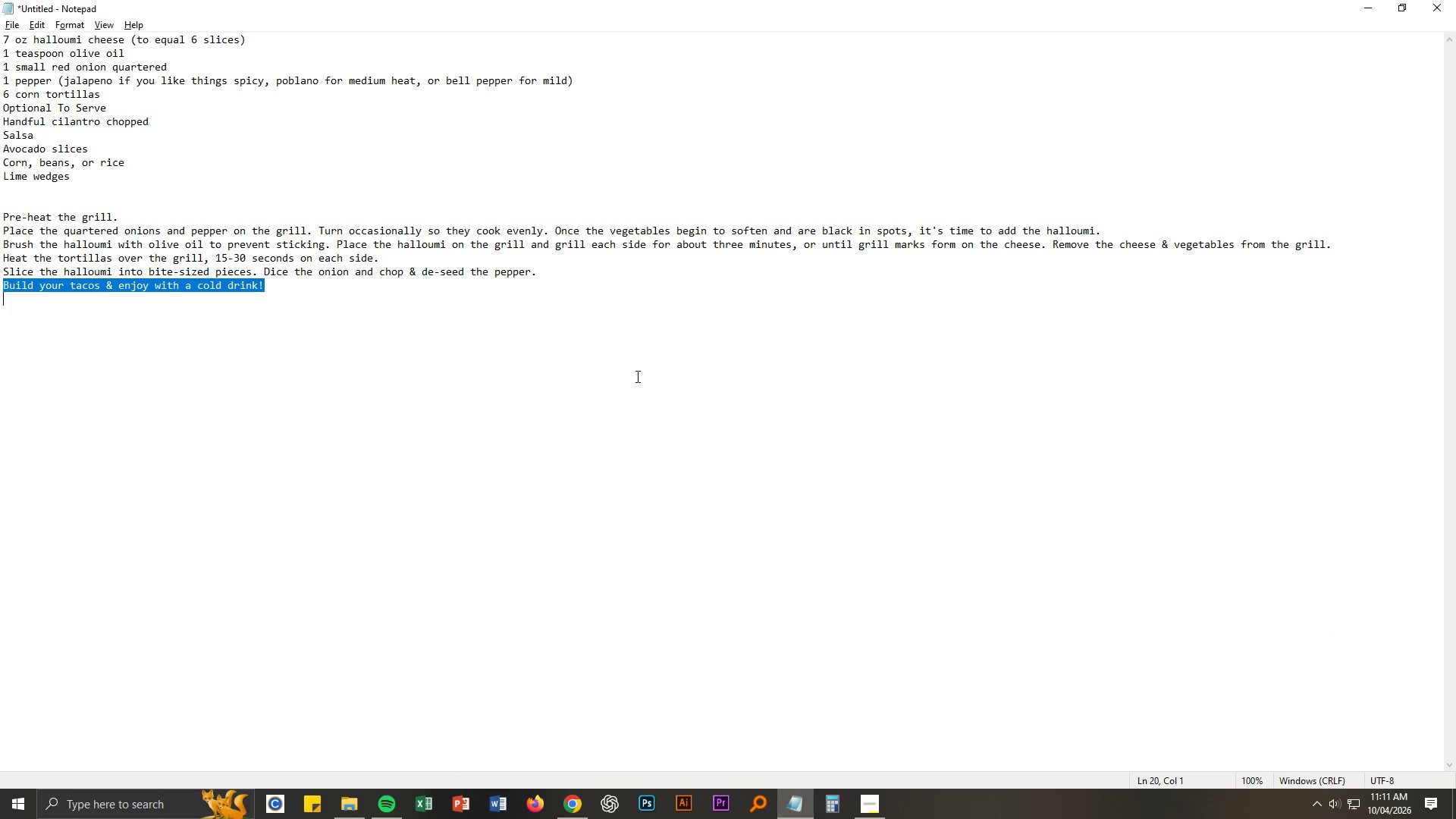 
key(Control+A)
 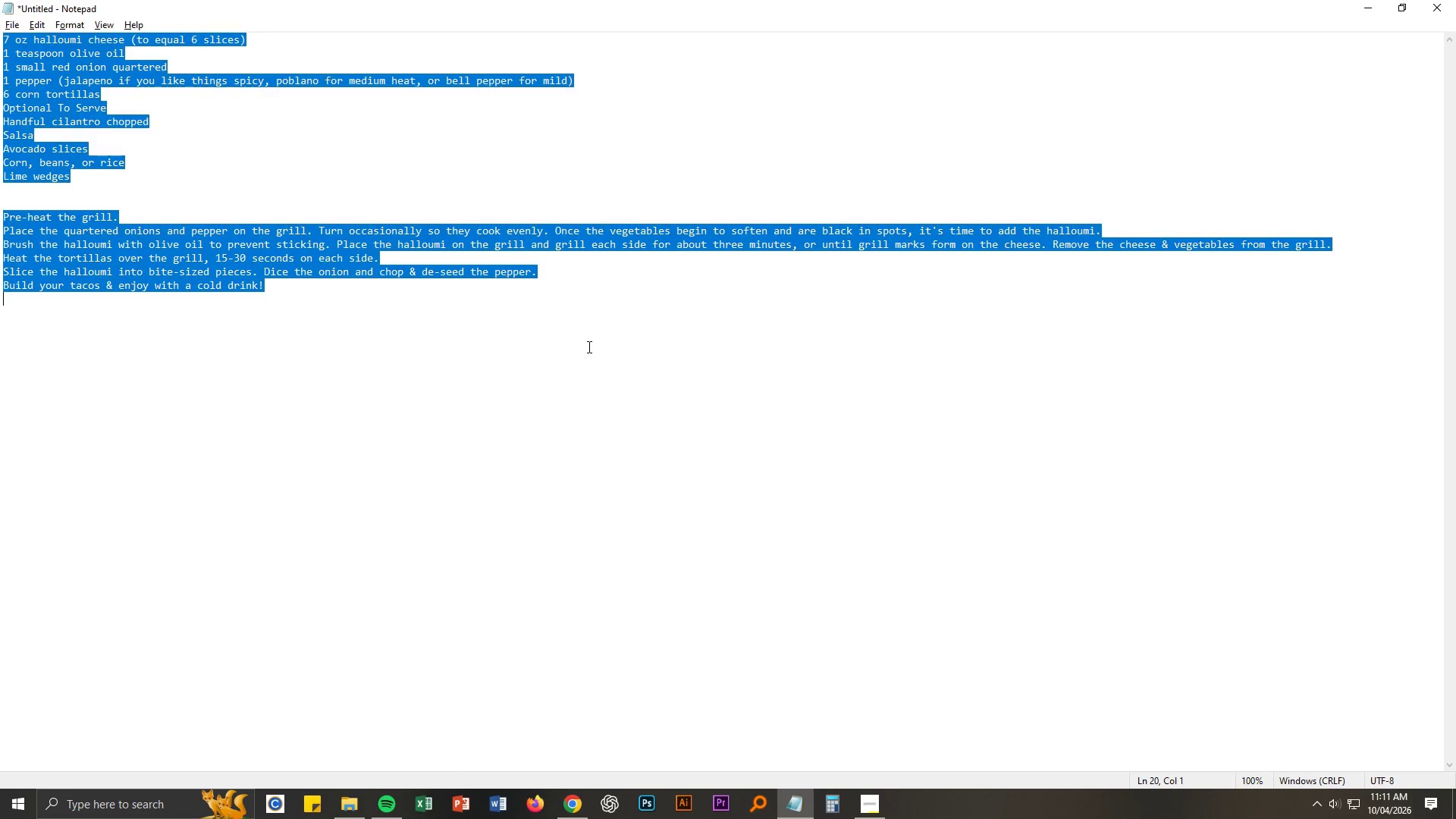 
key(Control+V)
 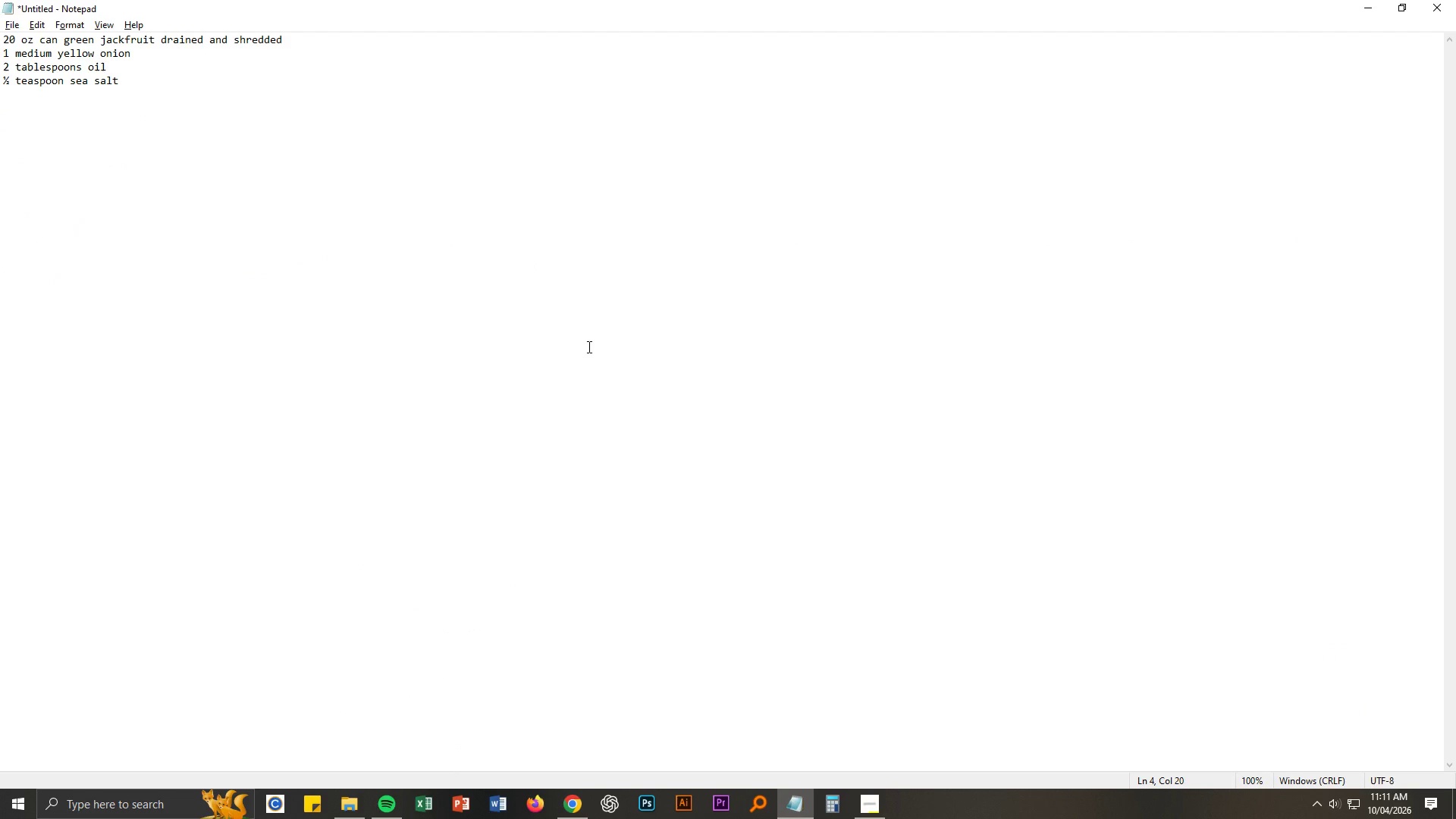 
key(Enter)
 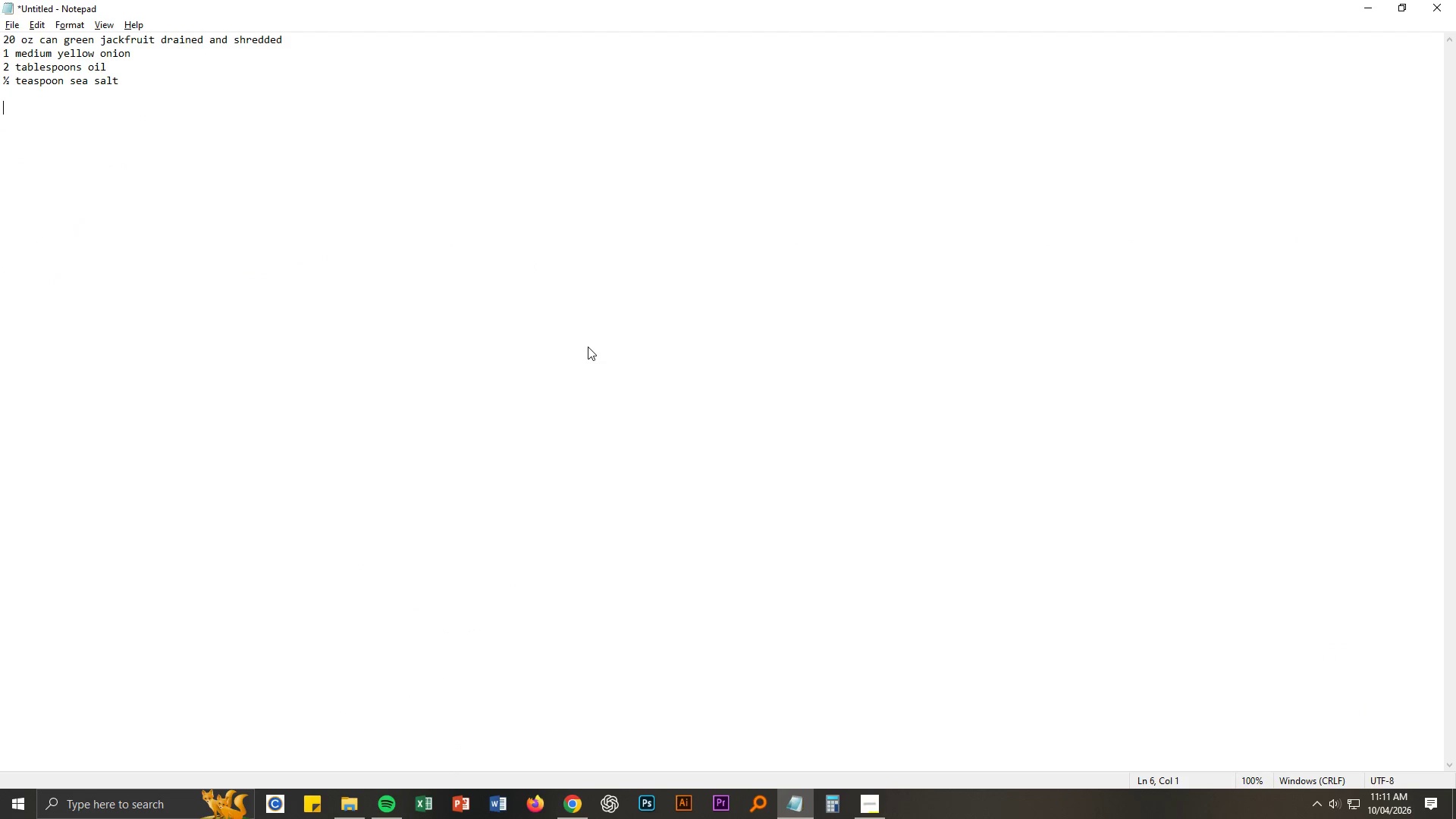 
key(Enter)
 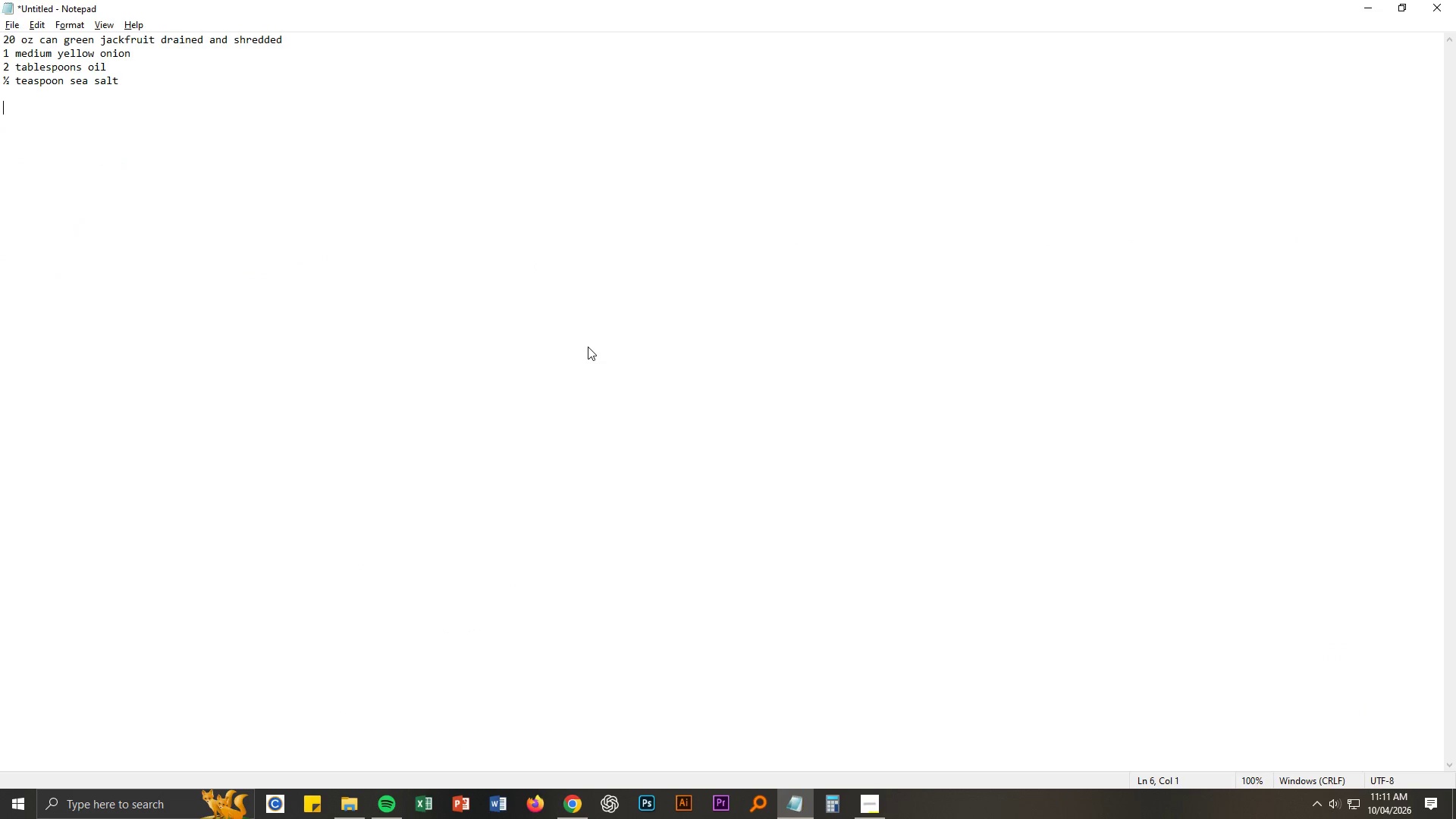 
key(Alt+AltLeft)
 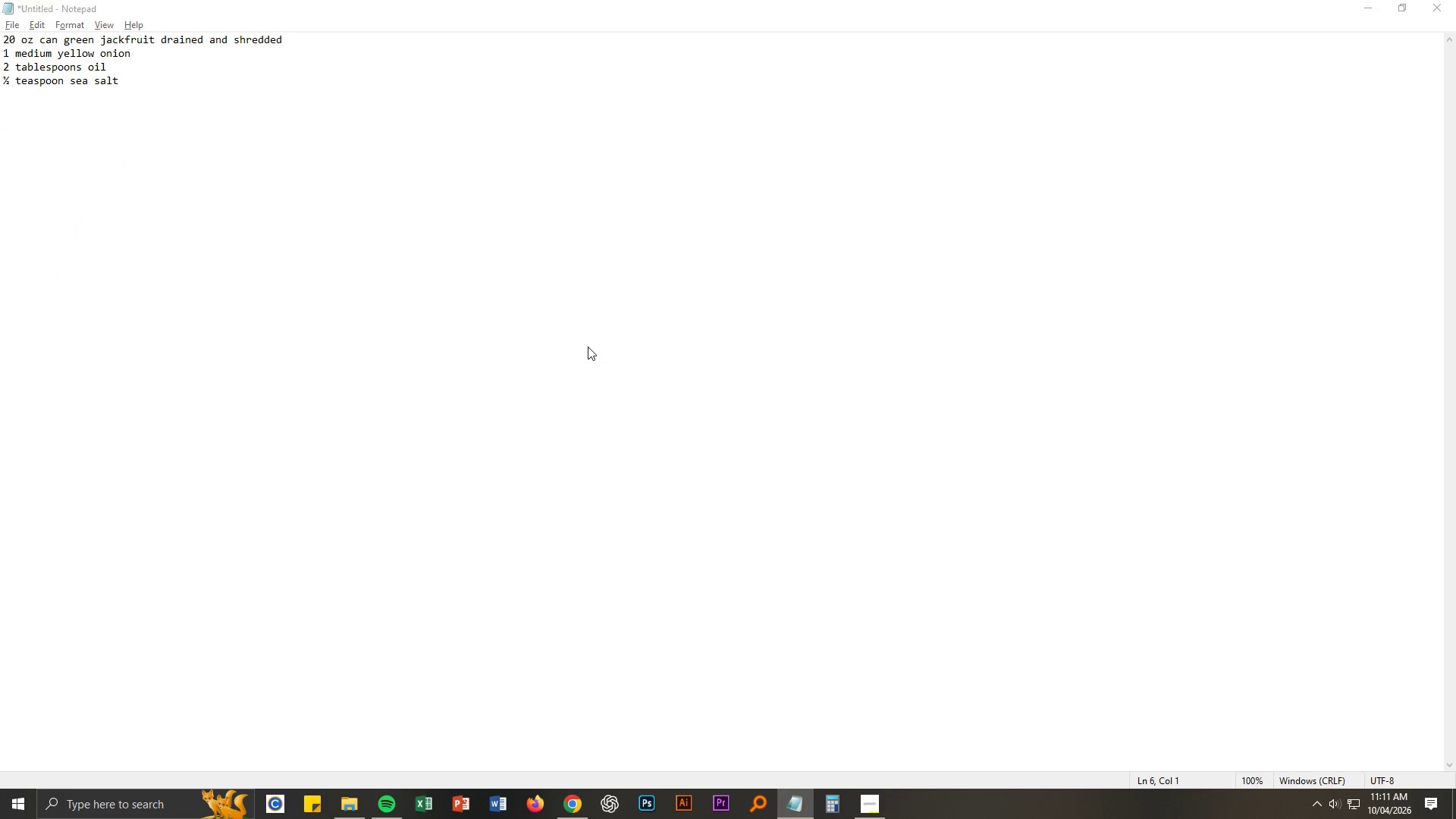 
key(Alt+Tab)
 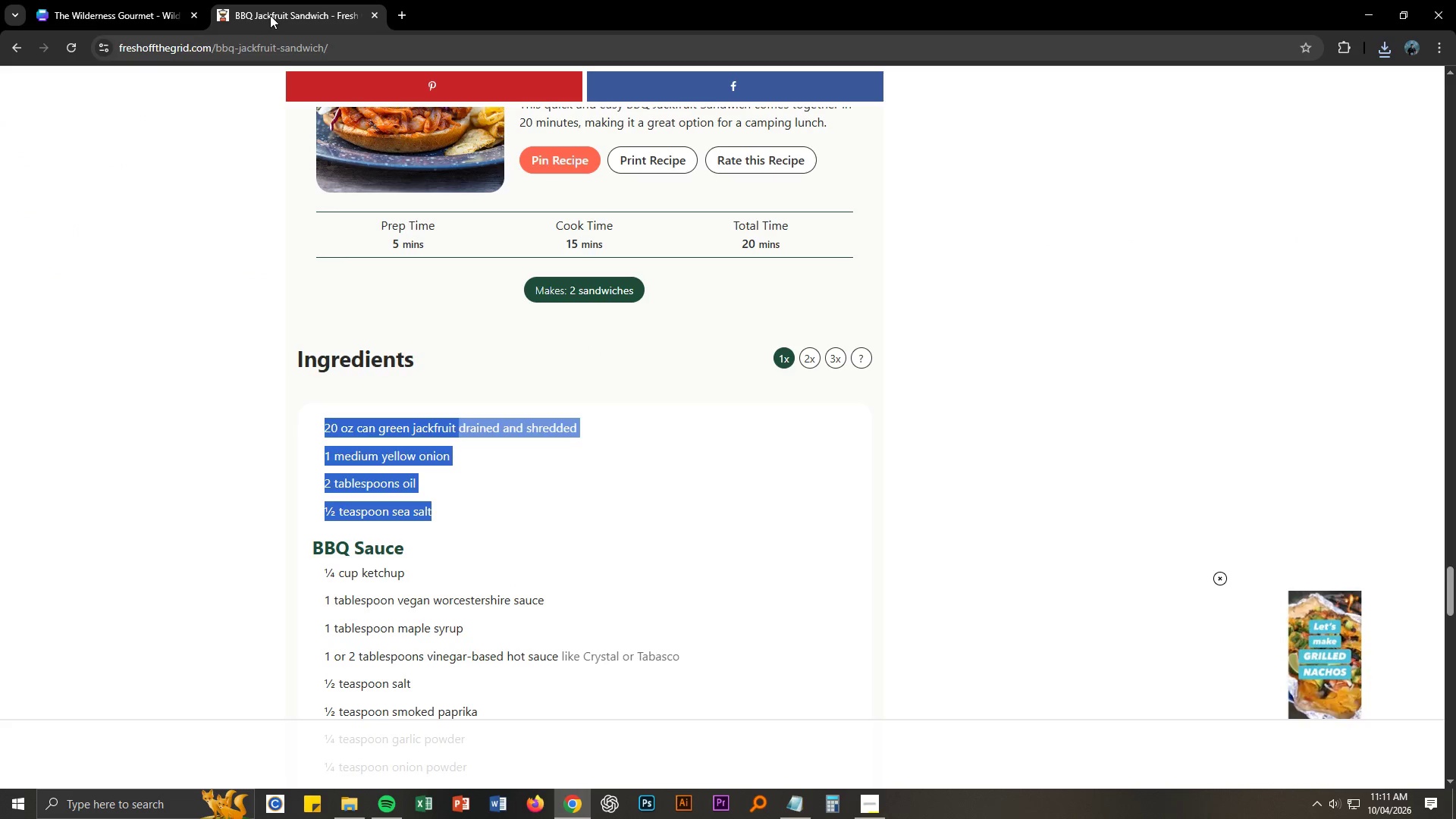 
left_click([94, 2])
 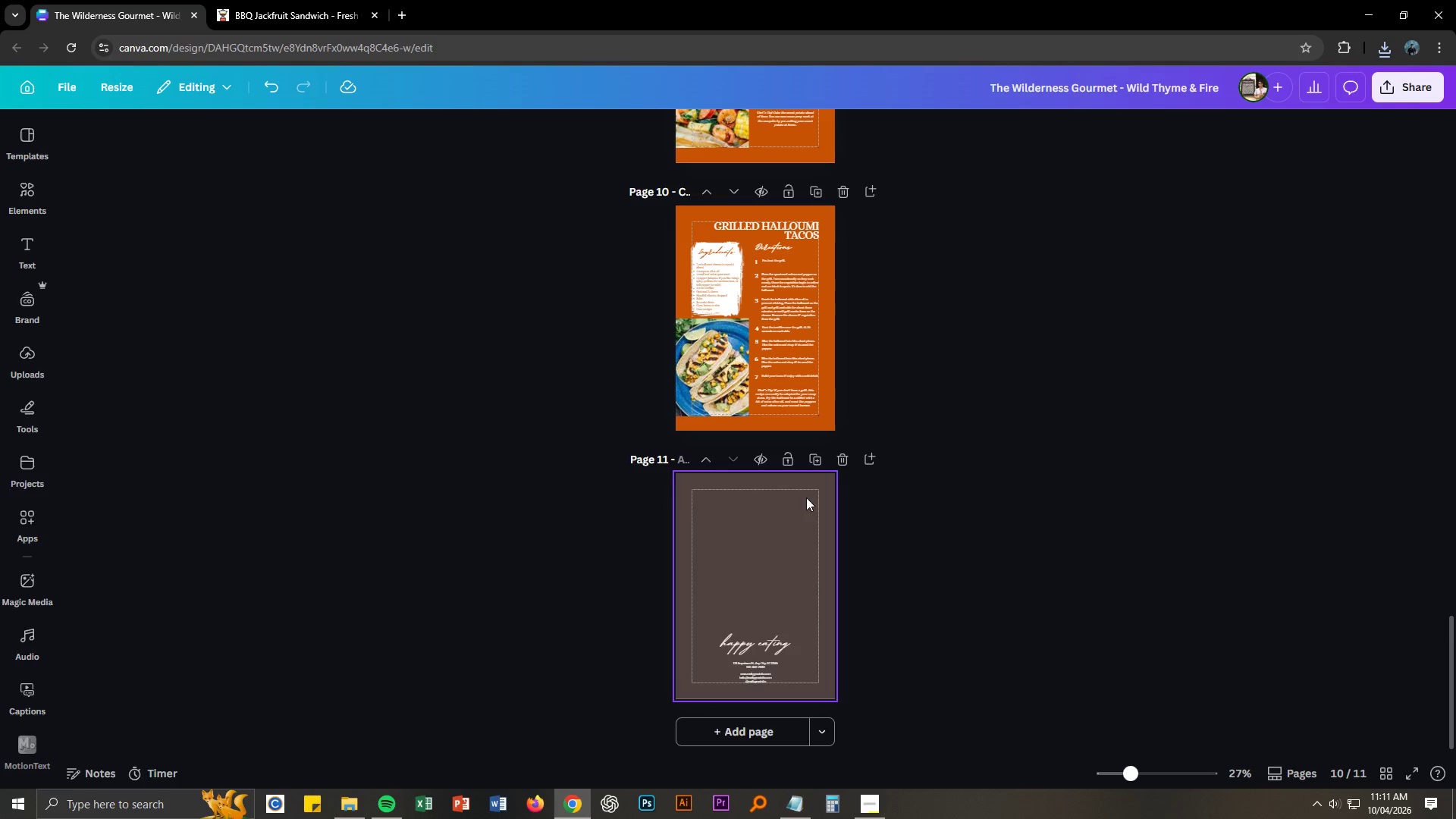 
scroll: coordinate [888, 470], scroll_direction: up, amount: 3.0
 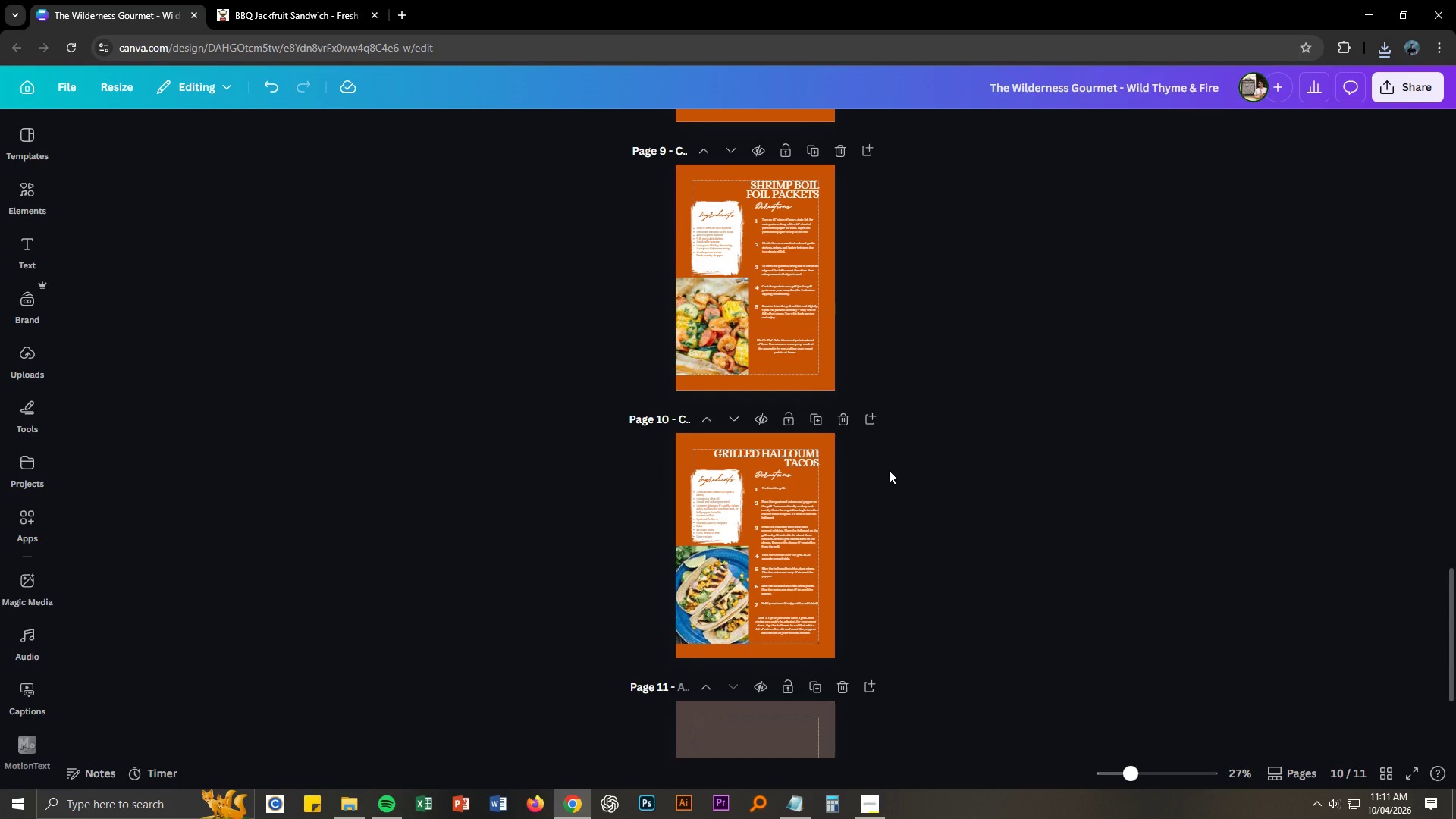 
key(Control+NumpadAdd)
 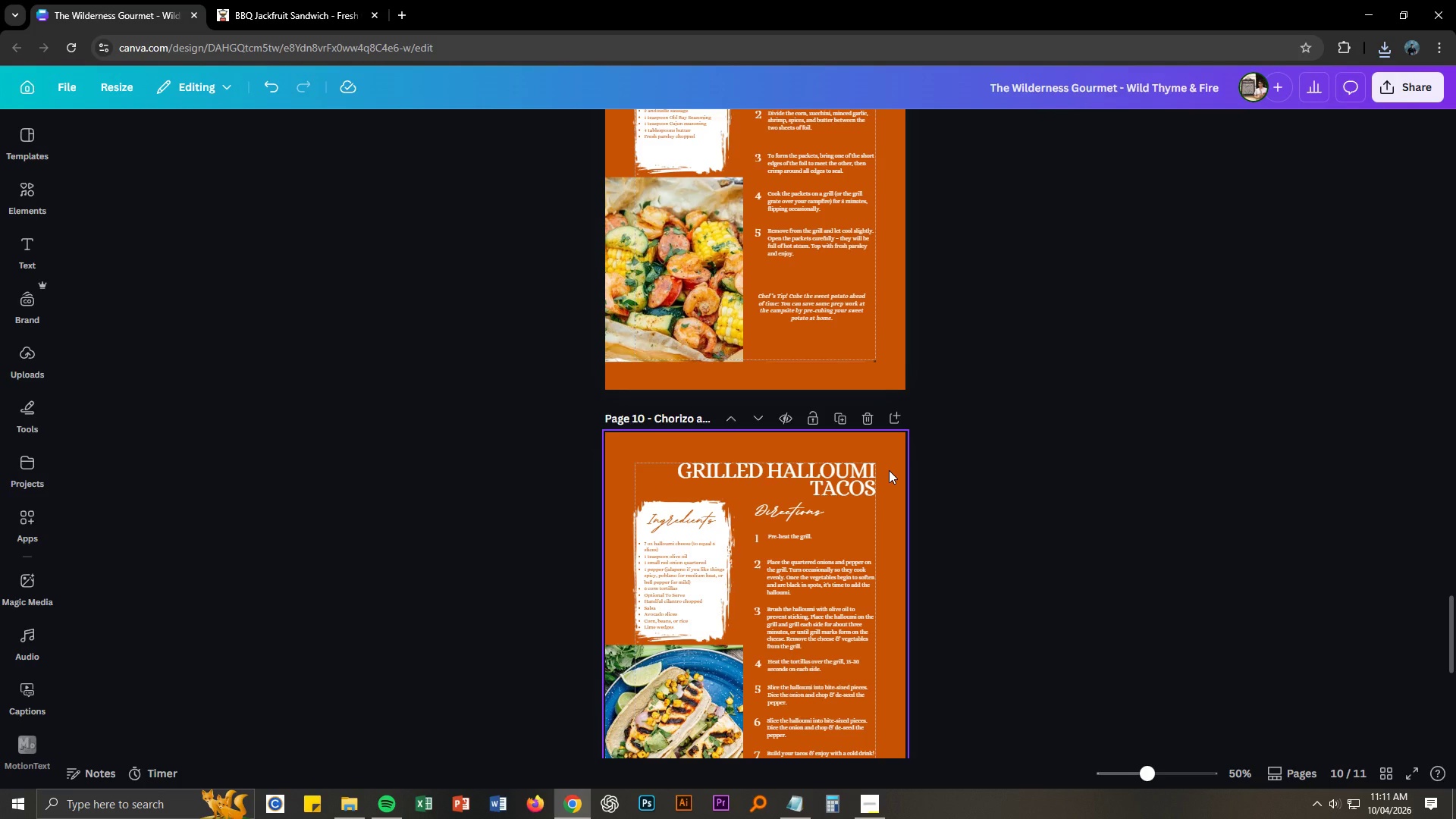 
key(Control+NumpadAdd)
 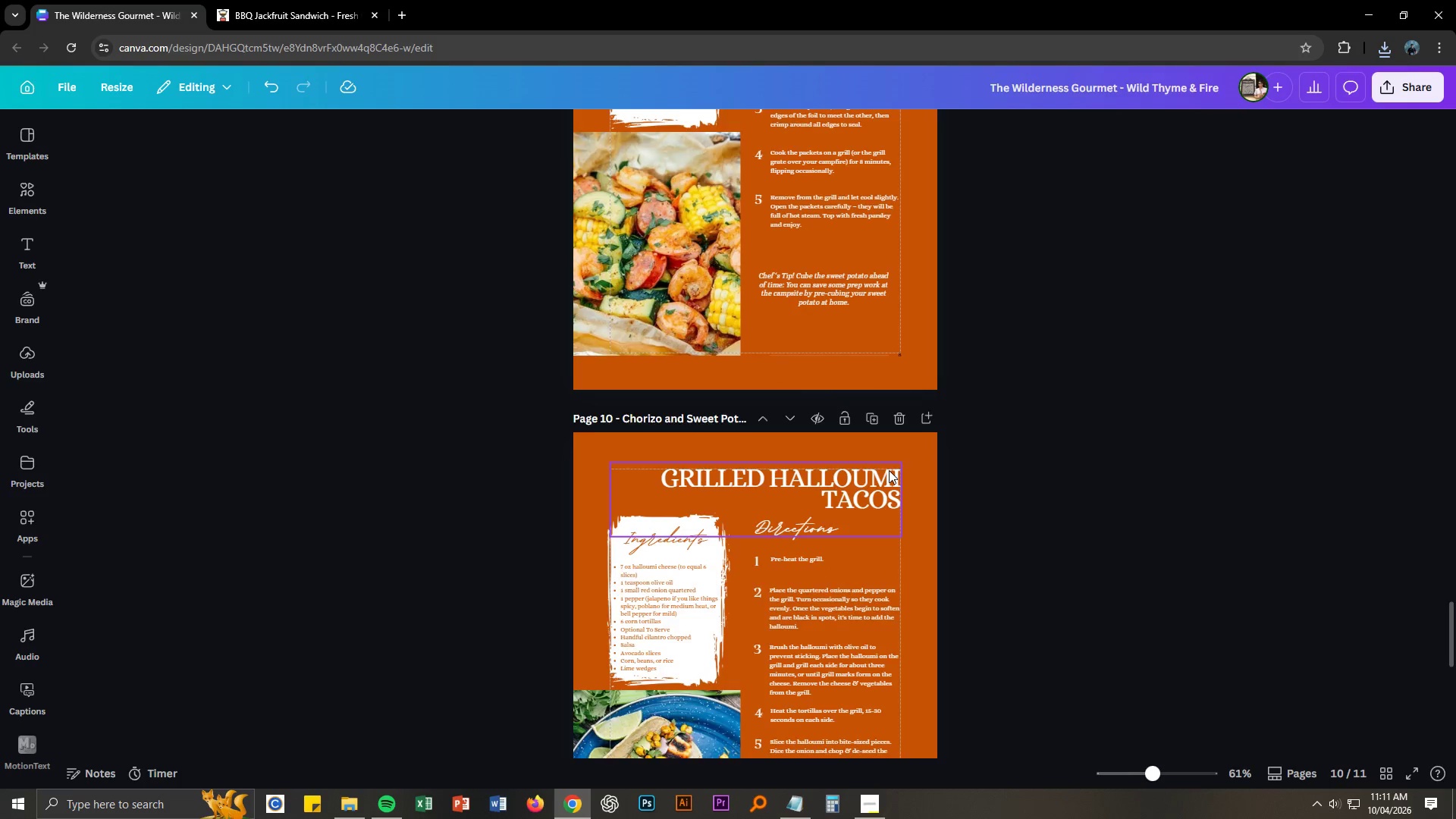 
key(Control+NumpadAdd)
 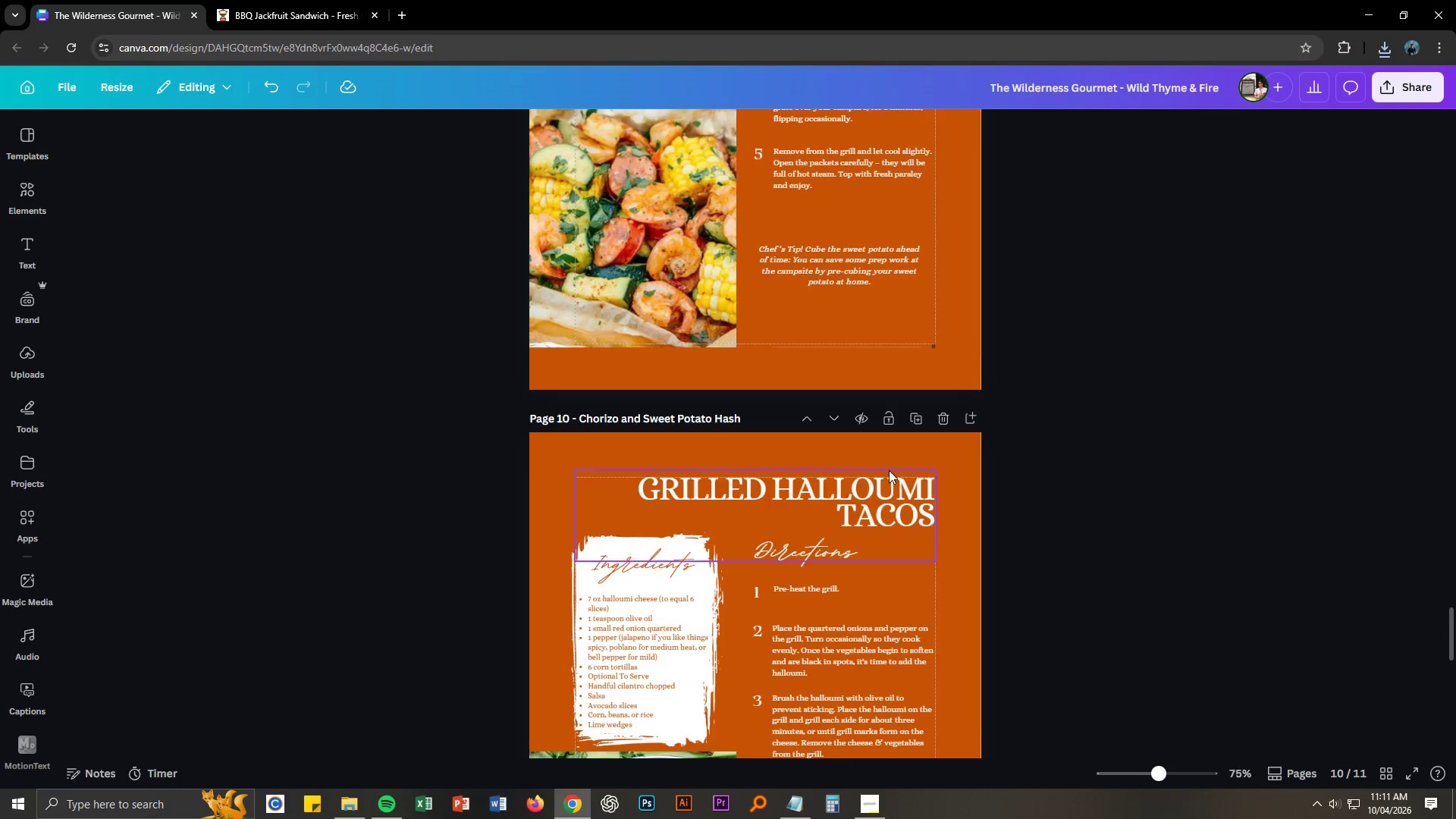 
key(Control+NumpadAdd)
 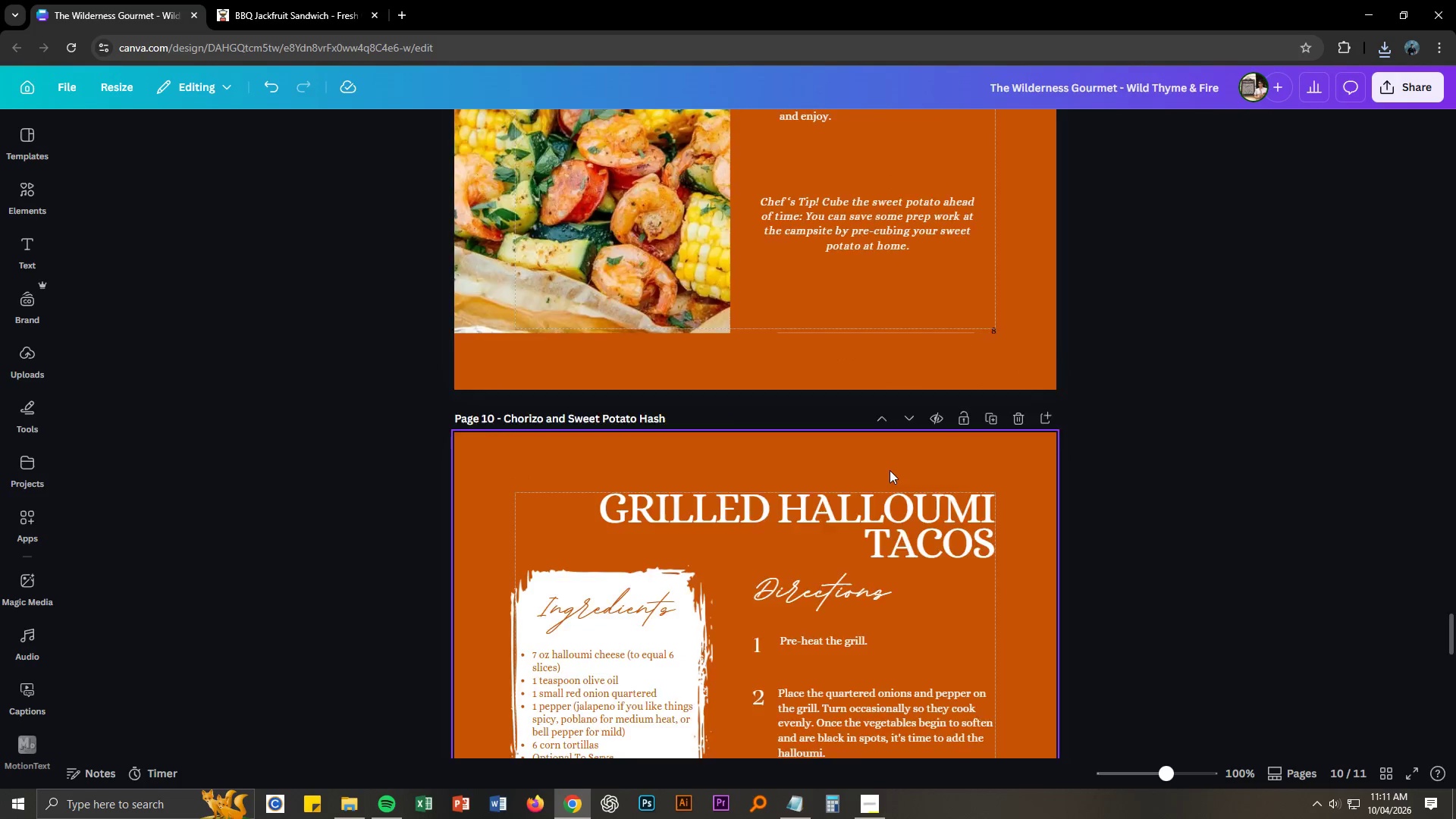 
scroll: coordinate [924, 514], scroll_direction: down, amount: 7.0
 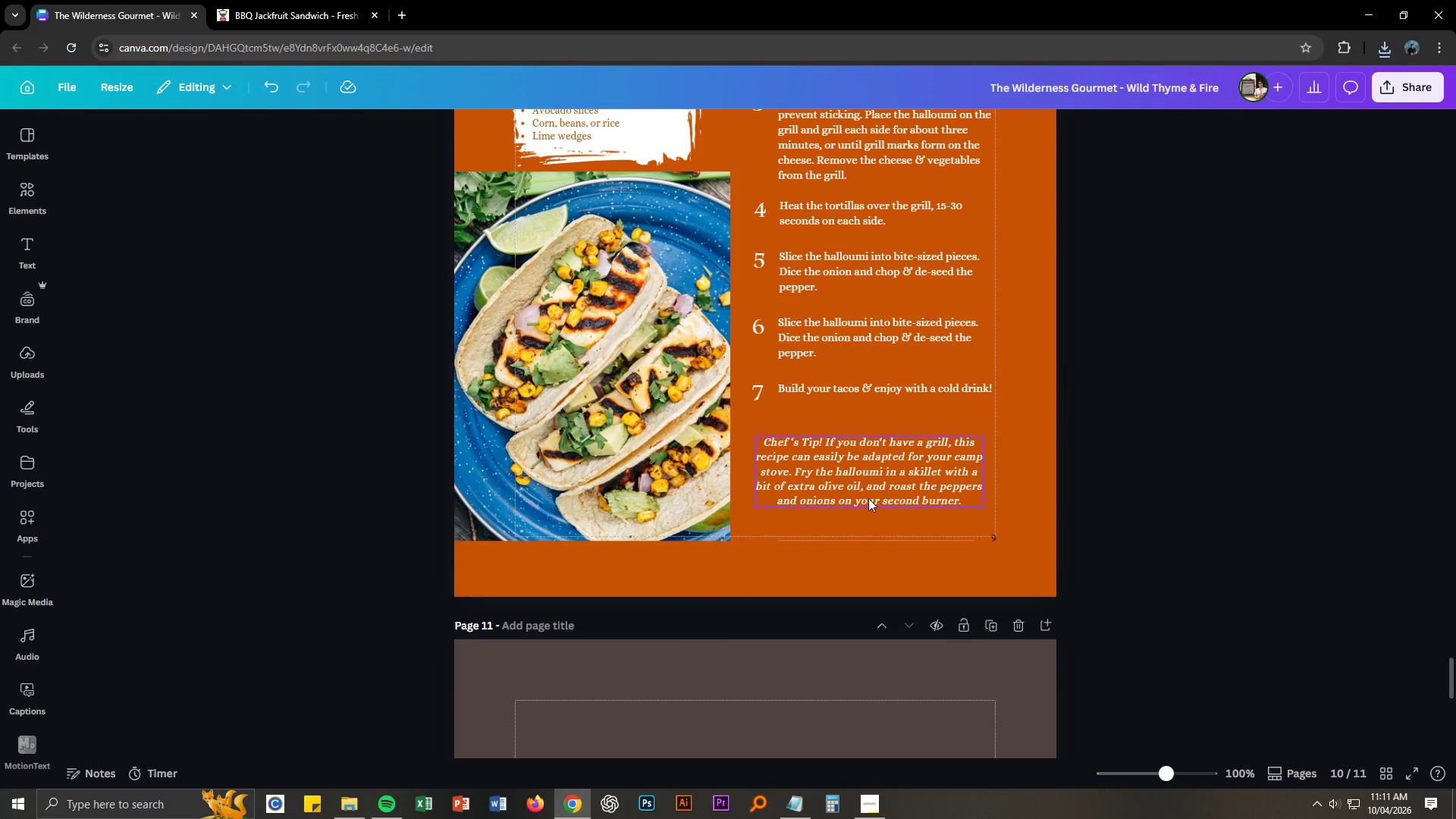 
scroll: coordinate [888, 366], scroll_direction: up, amount: 8.0
 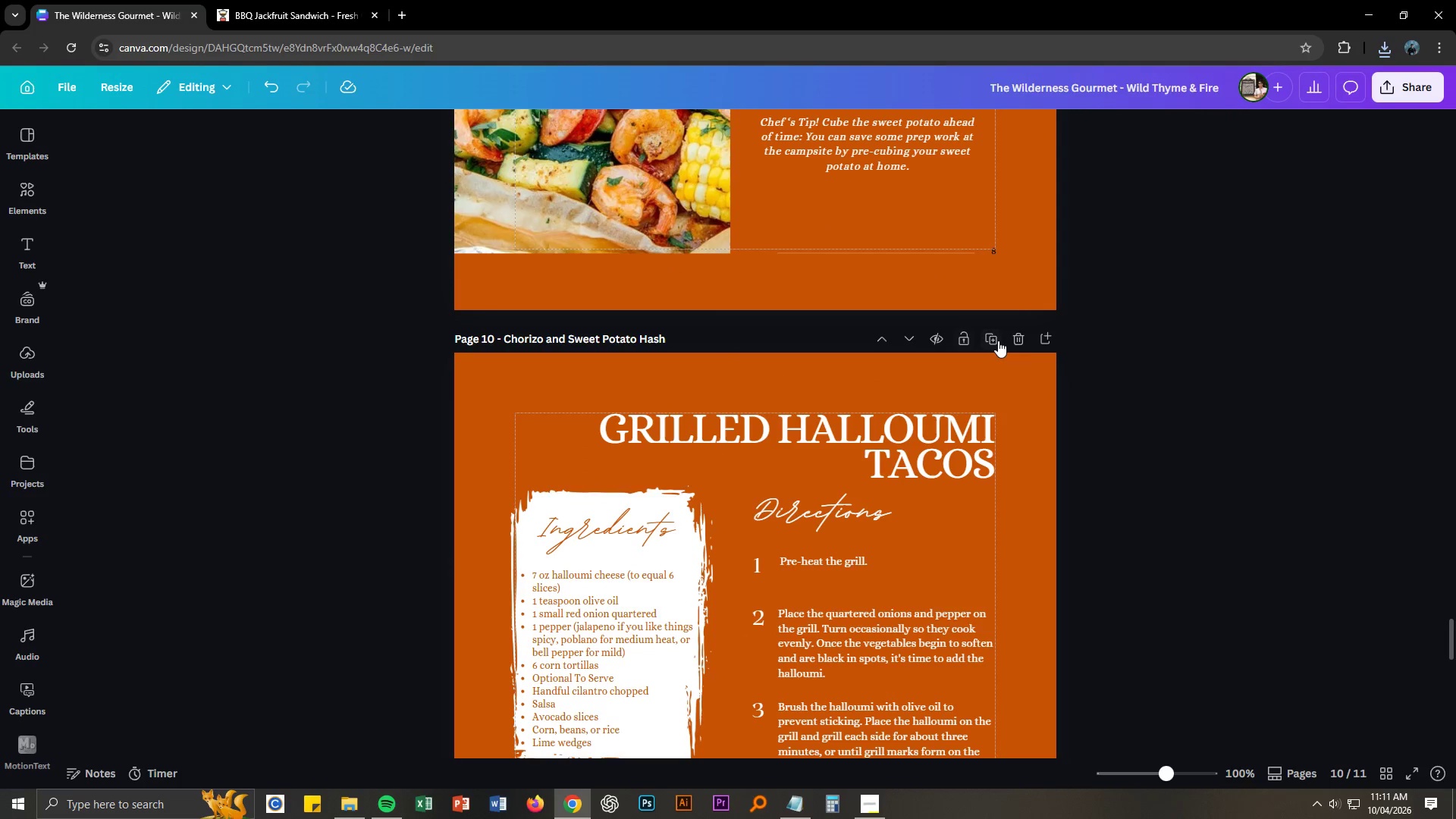 
left_click([997, 341])
 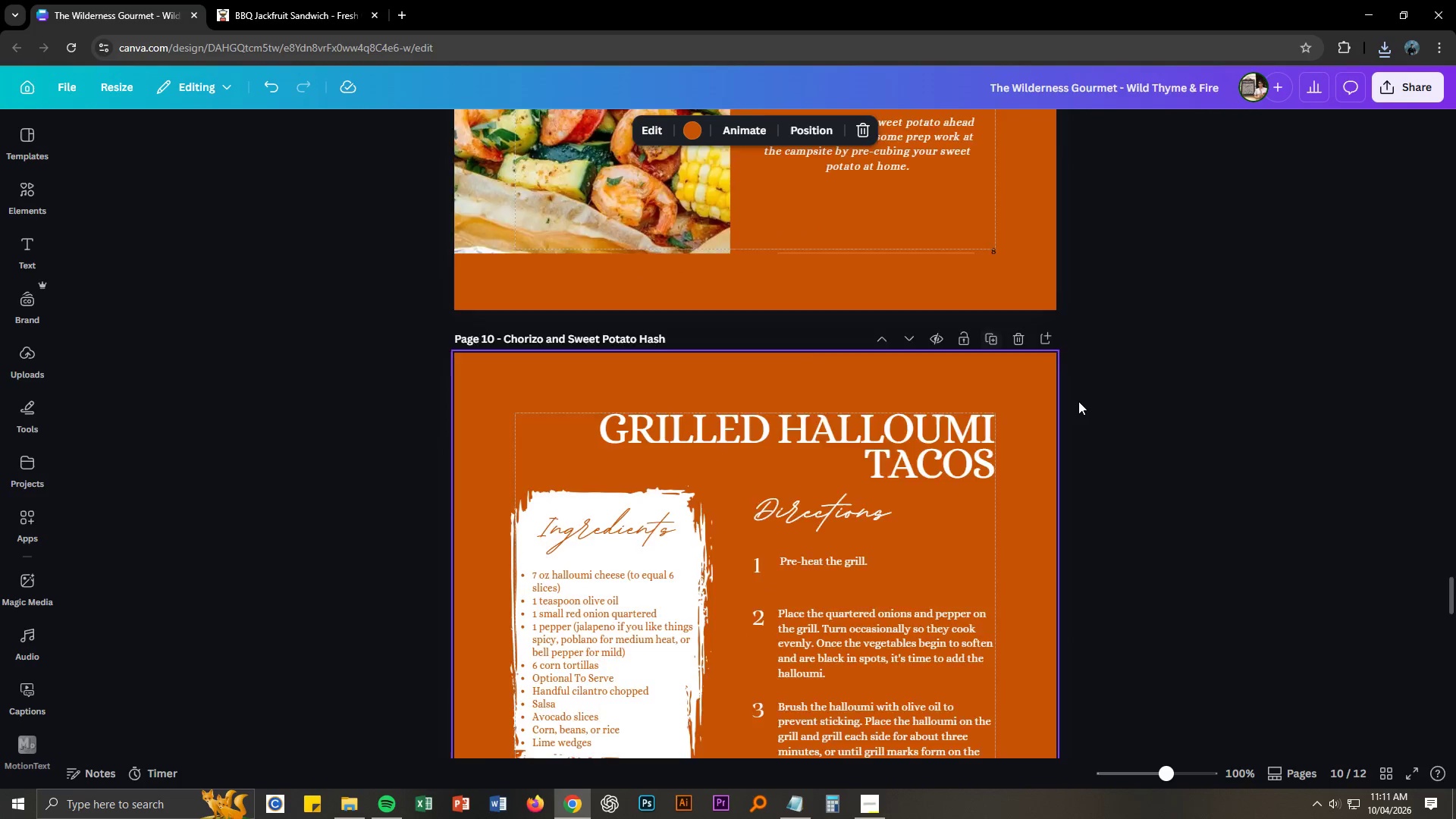 
scroll: coordinate [1141, 537], scroll_direction: down, amount: 3.0
 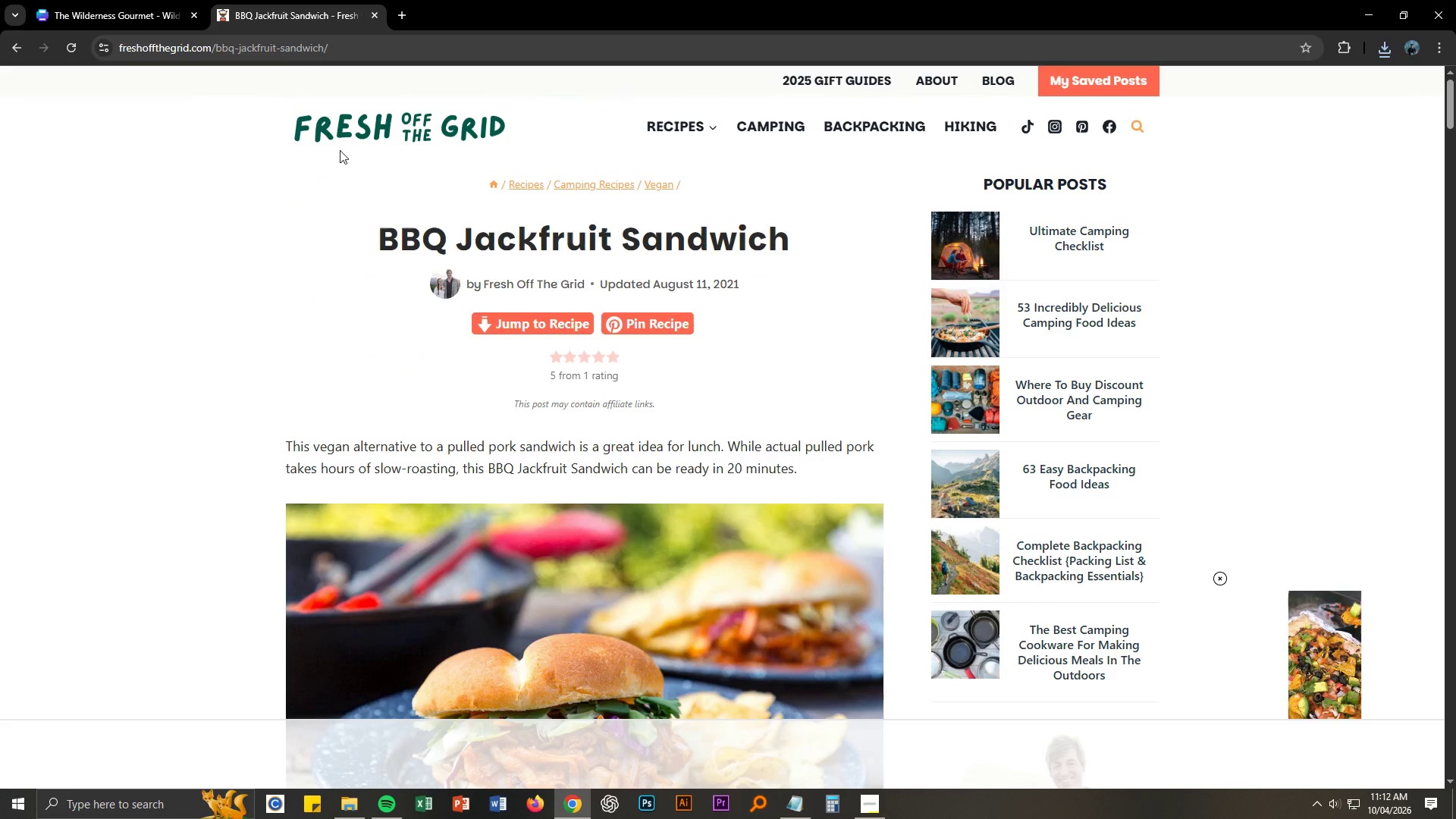 
left_click_drag(start_coordinate=[375, 235], to_coordinate=[786, 238])
 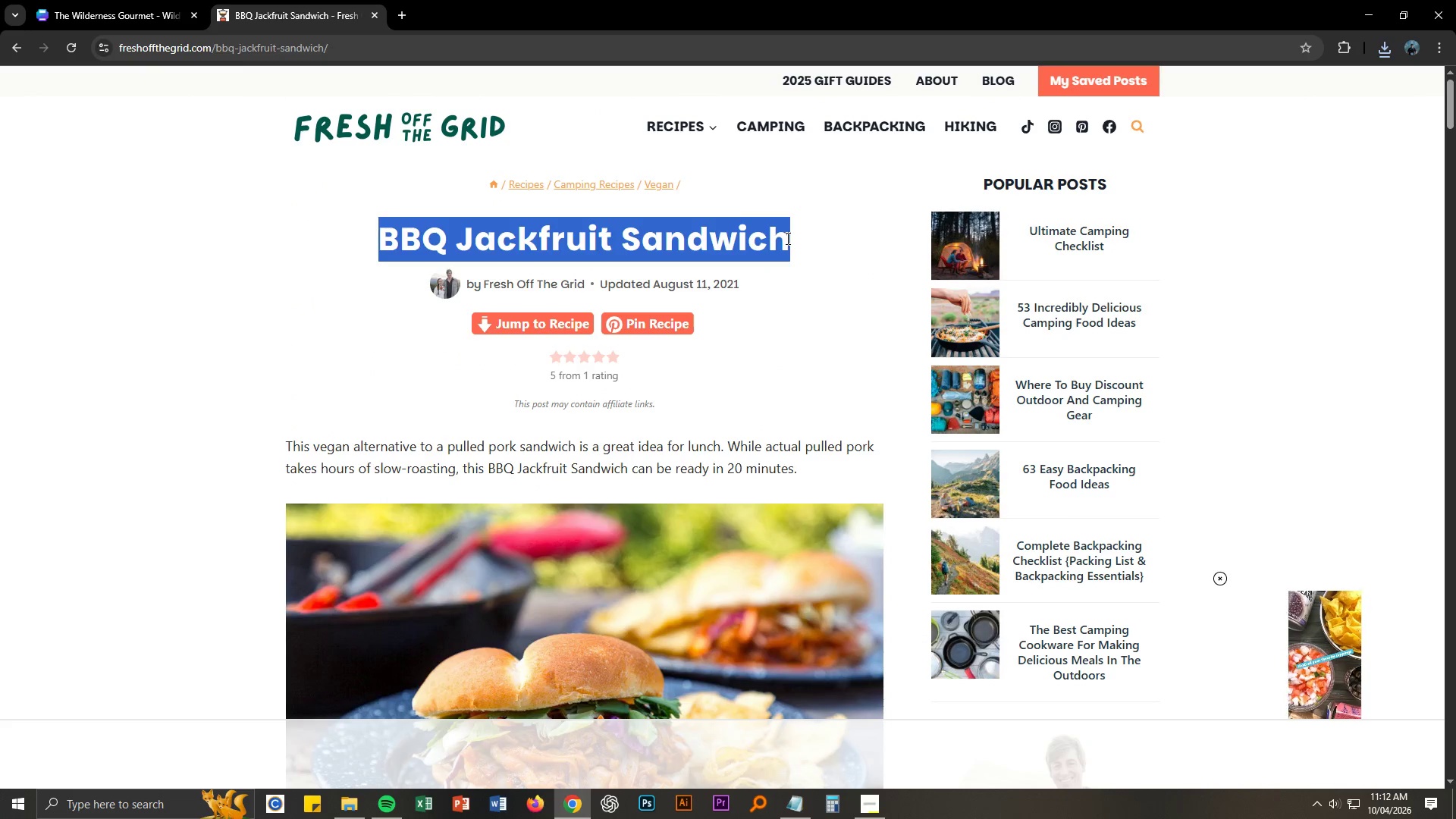 
key(Control+ControlLeft)
 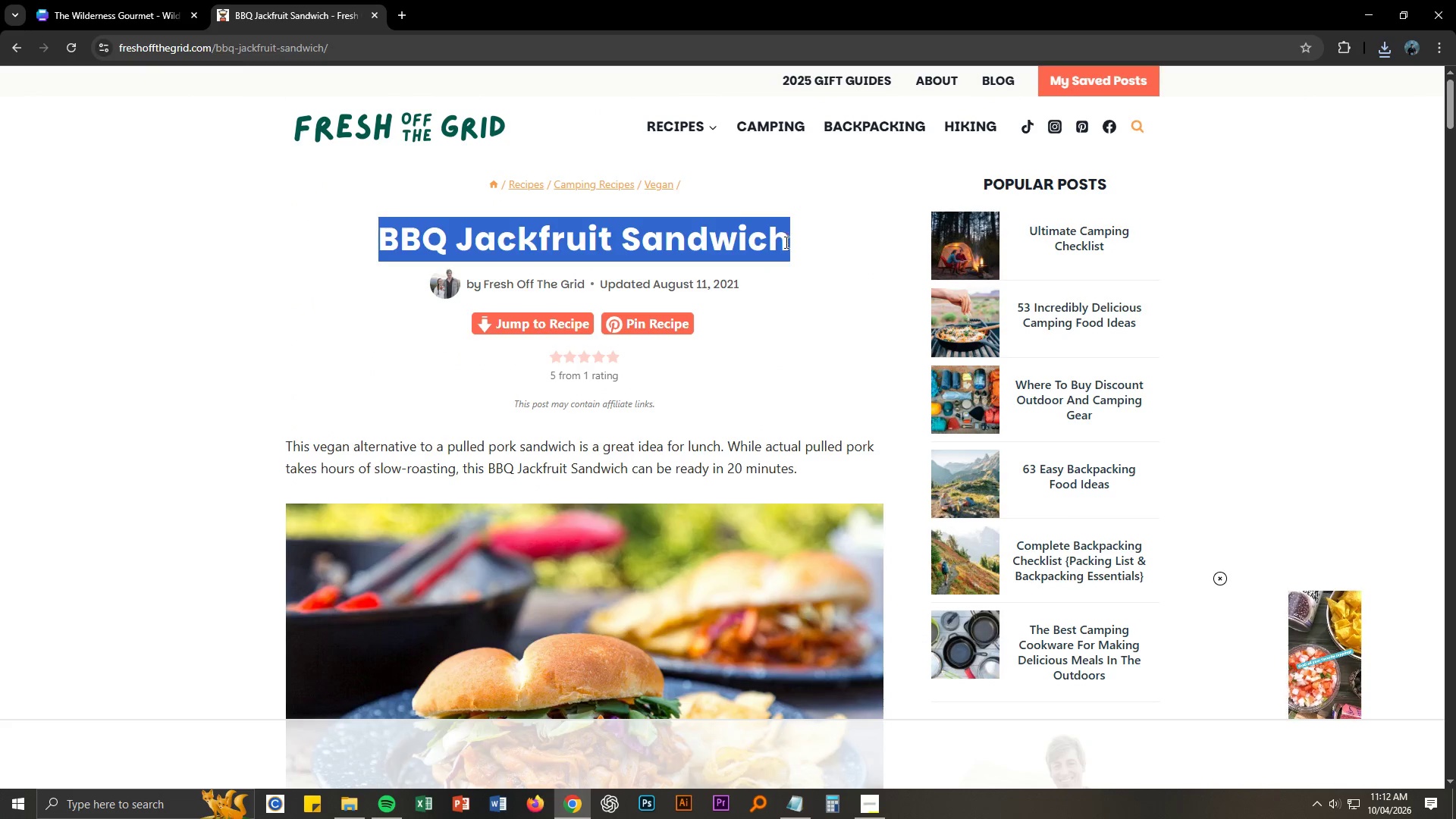 
key(Control+C)
 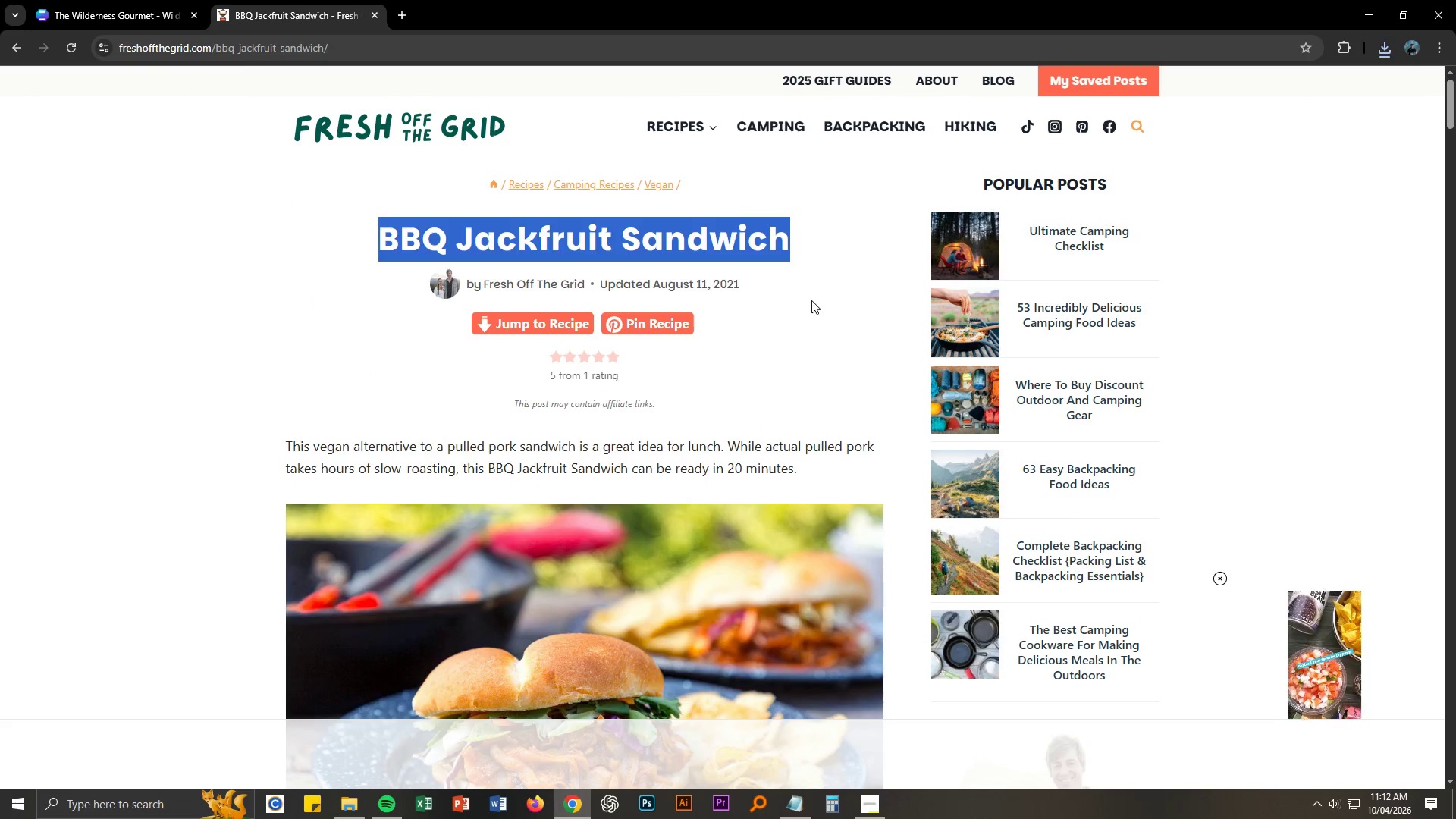 
key(Alt+AltLeft)
 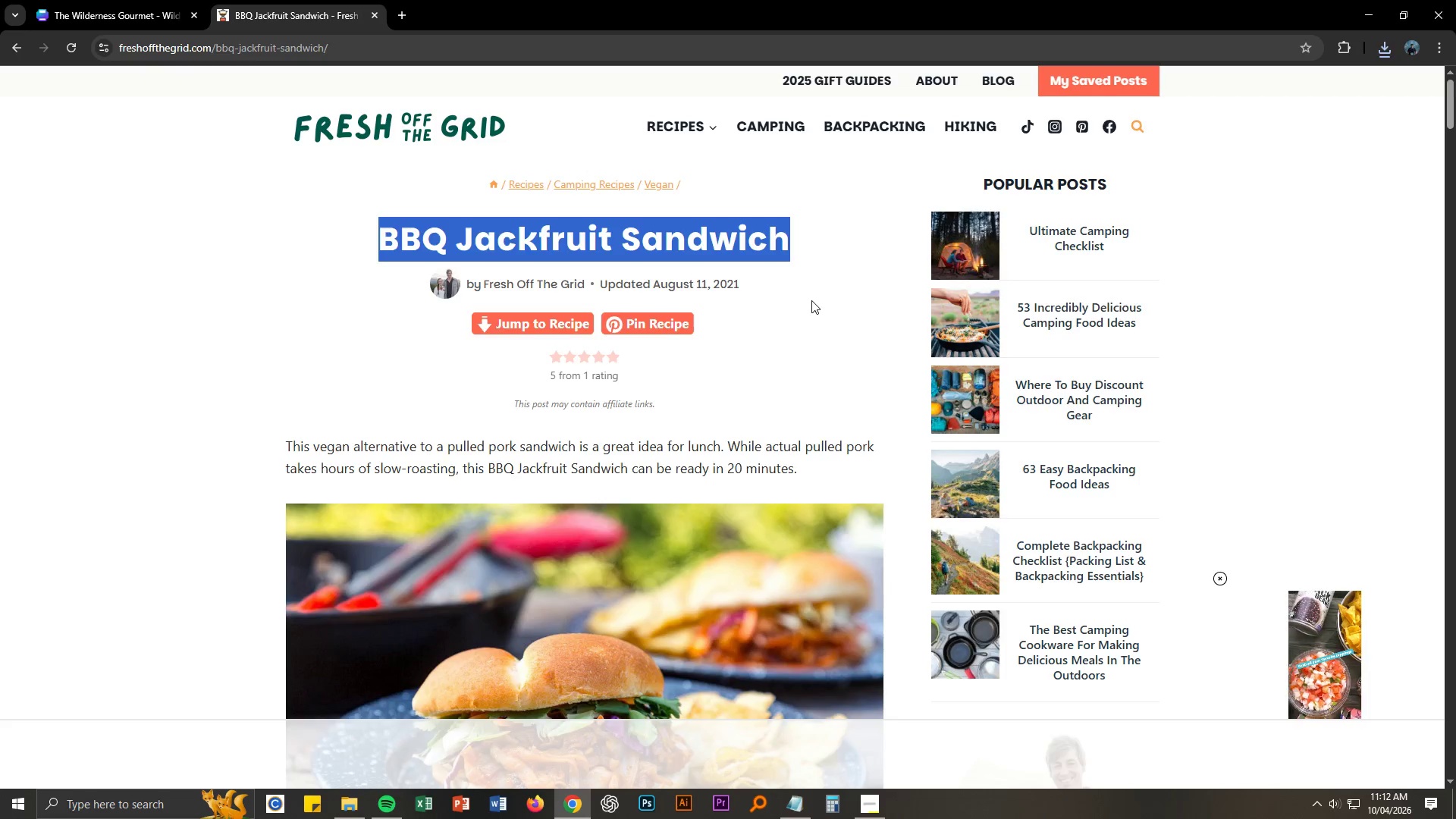 
key(Alt+Tab)
 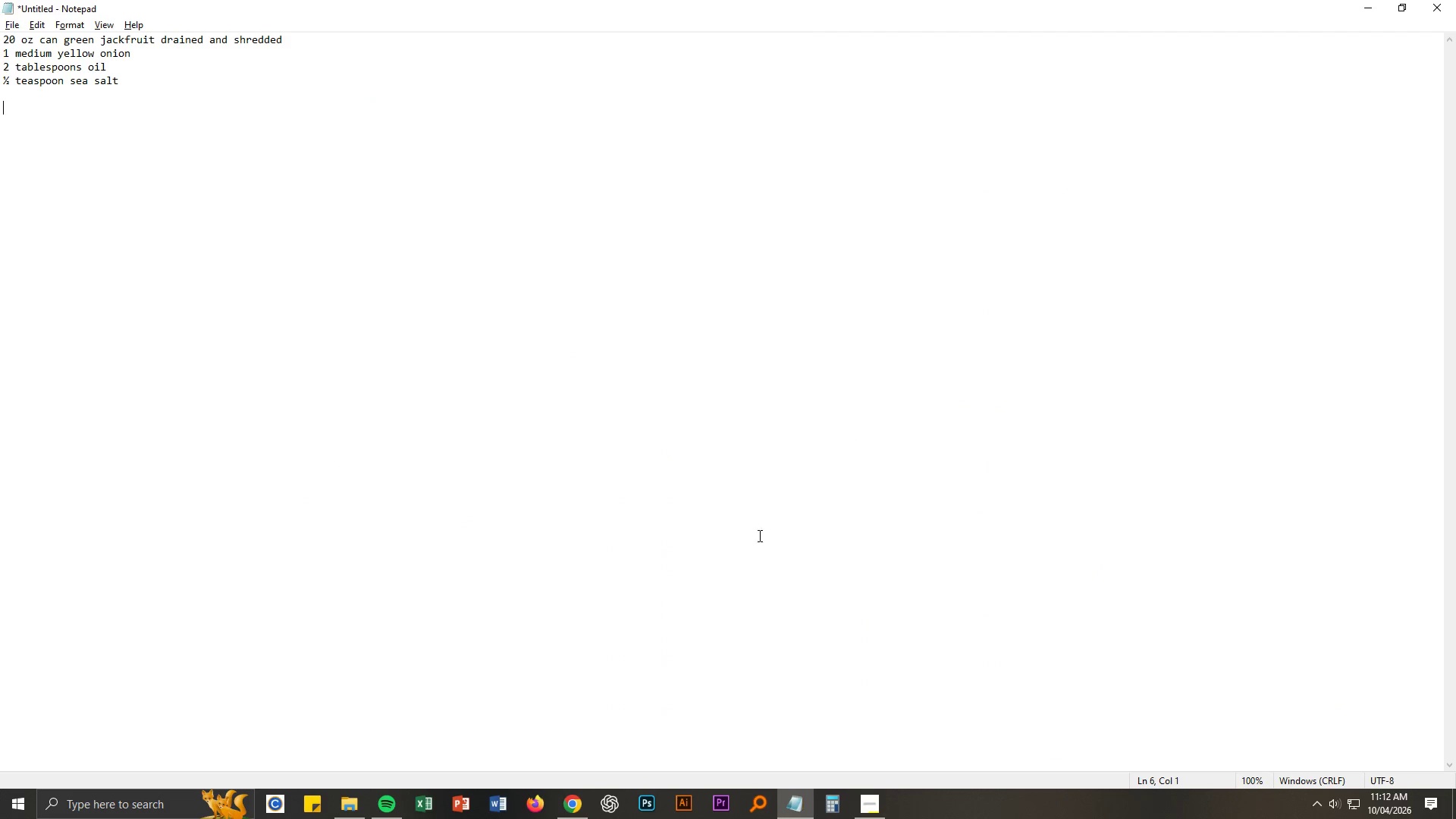 
key(Alt+AltLeft)
 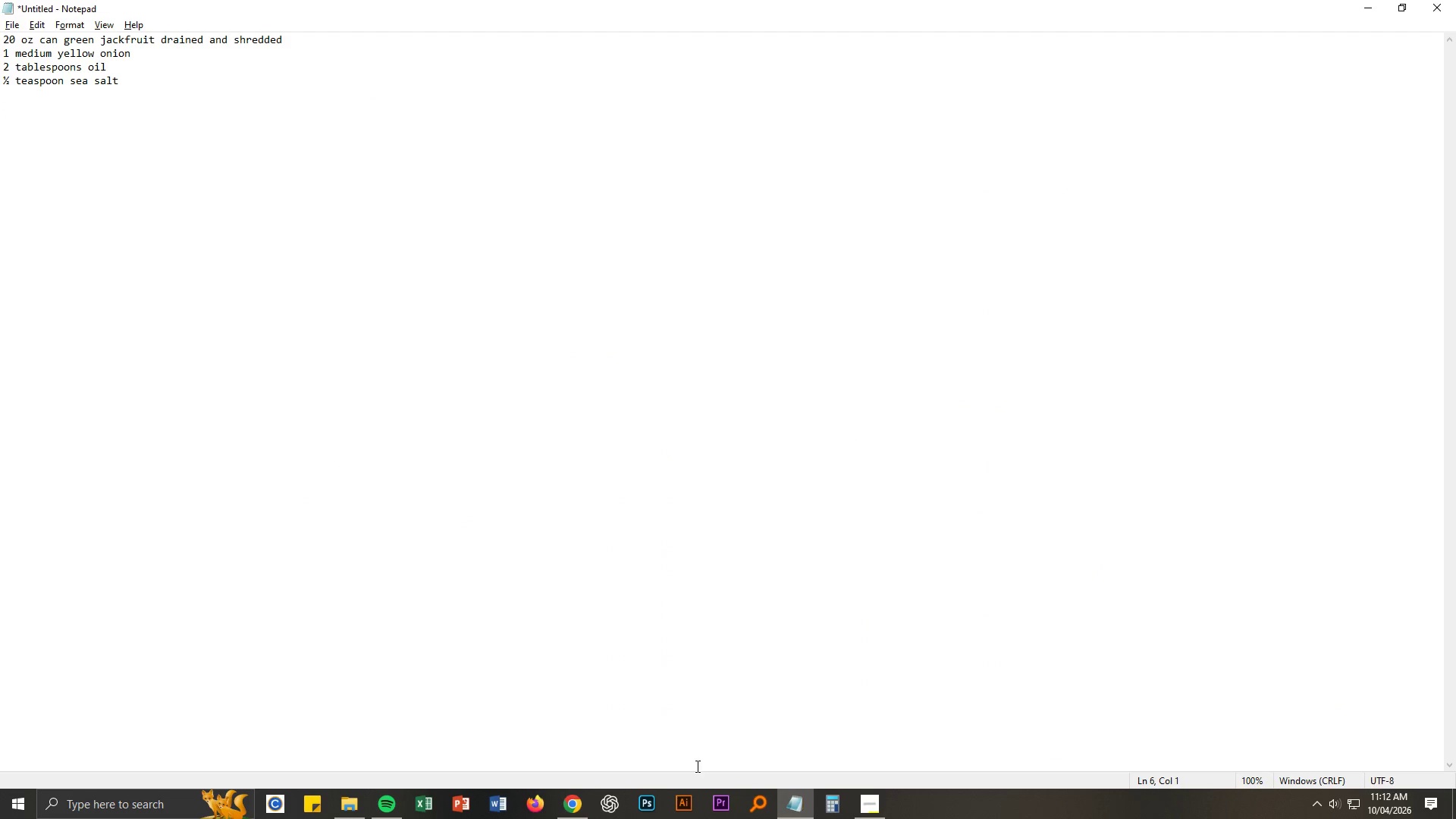 
key(Alt+Tab)
 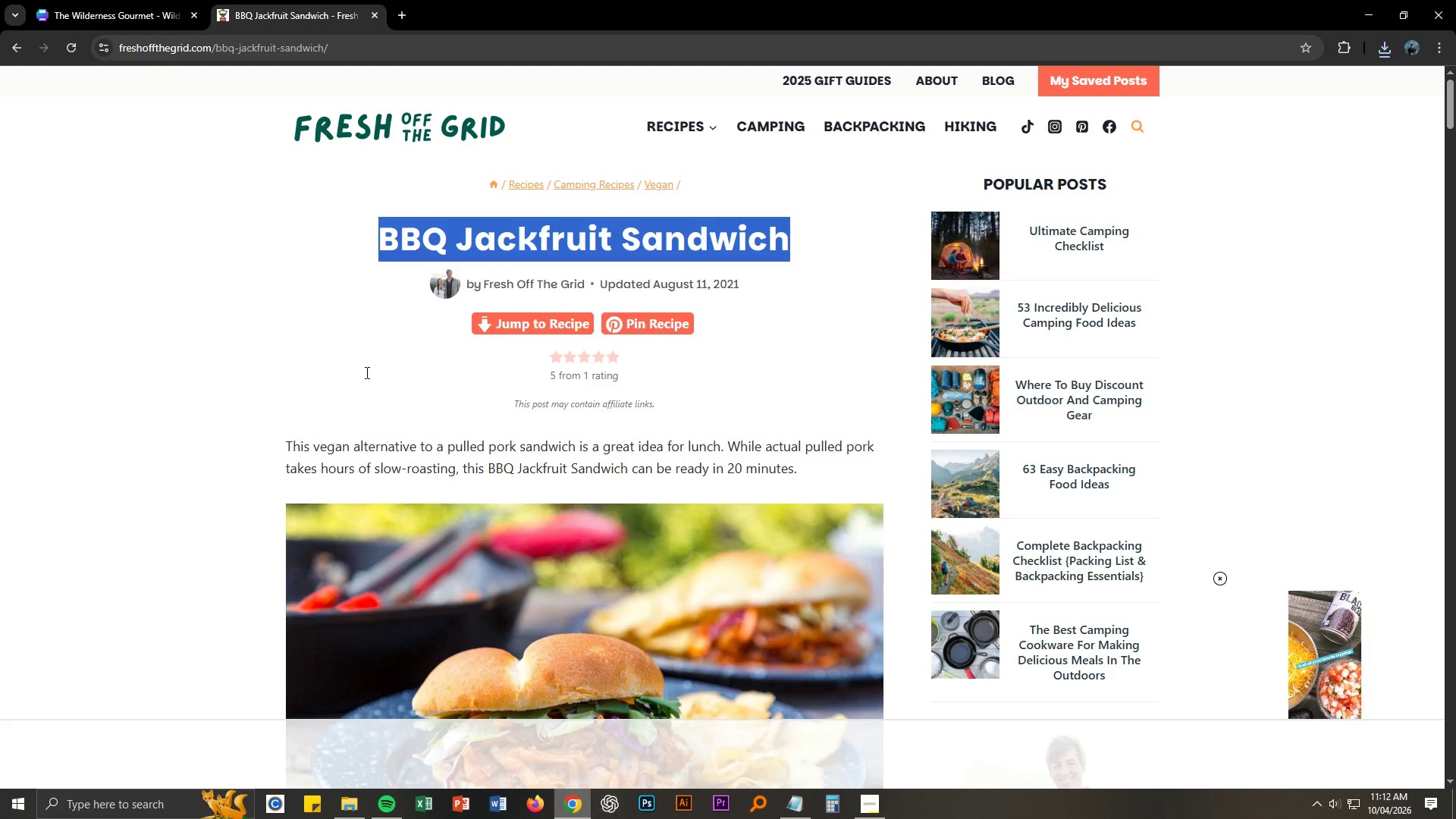 
left_click([127, 0])
 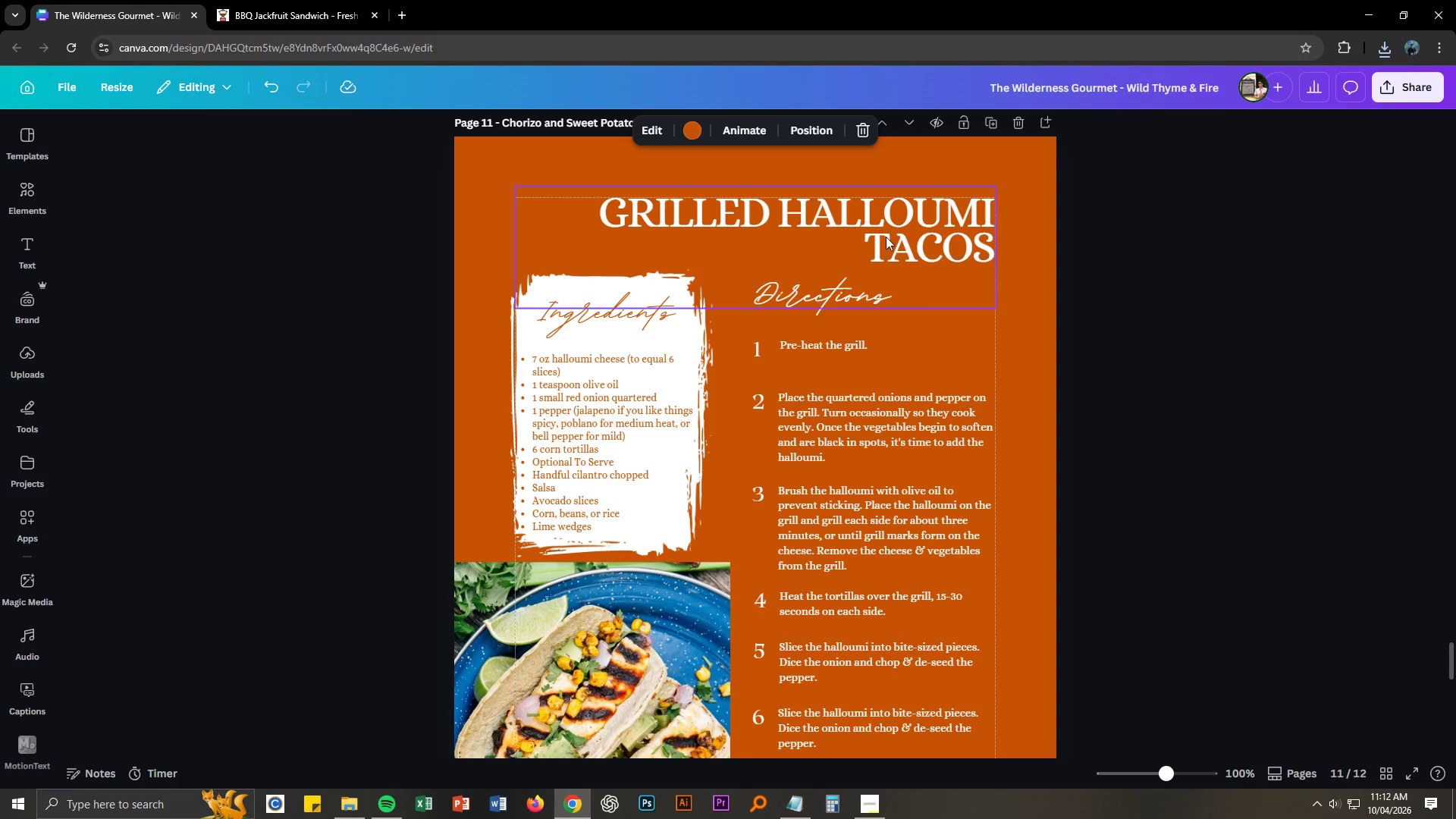 
left_click([886, 212])
 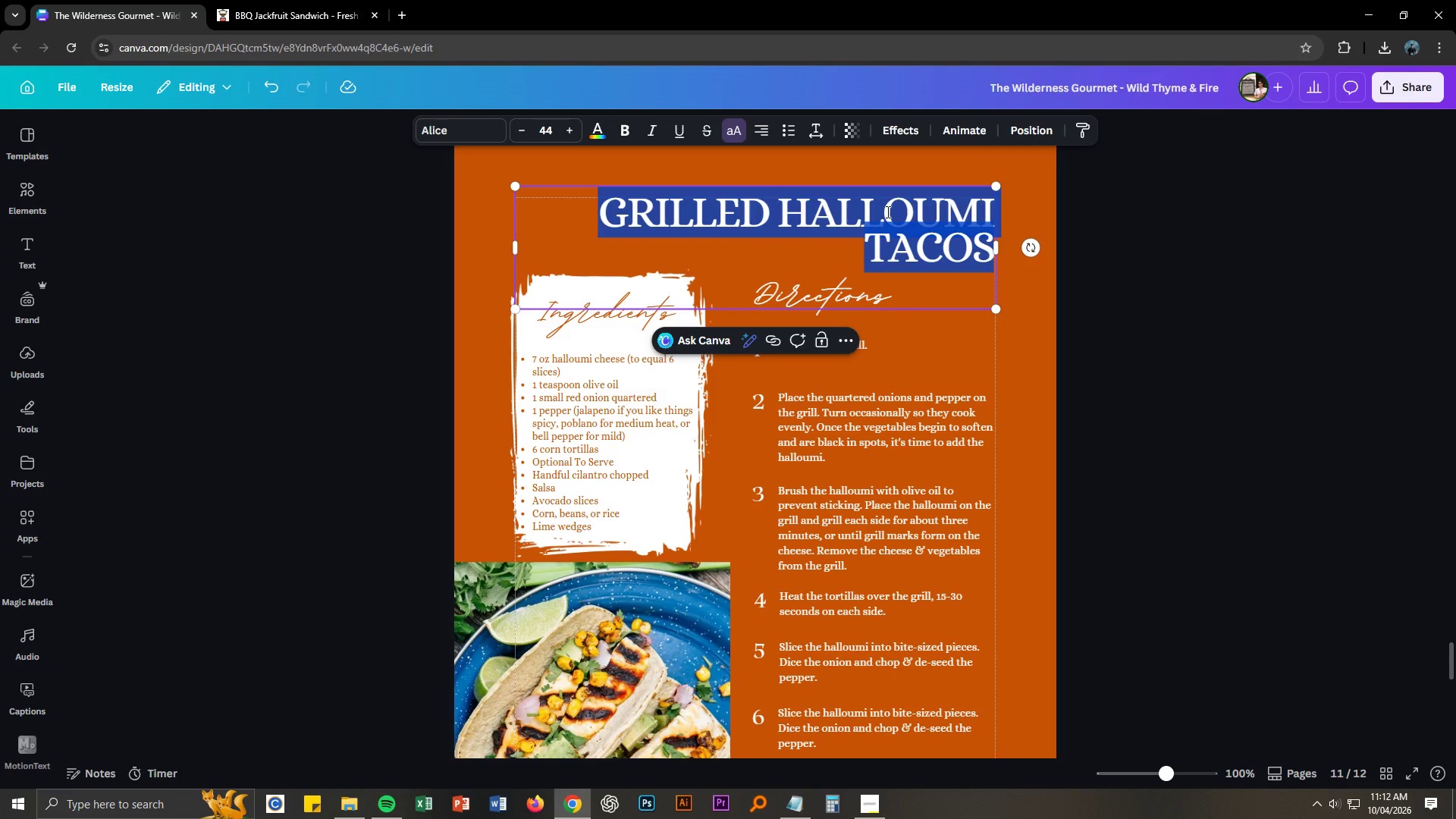 
key(Control+ControlLeft)
 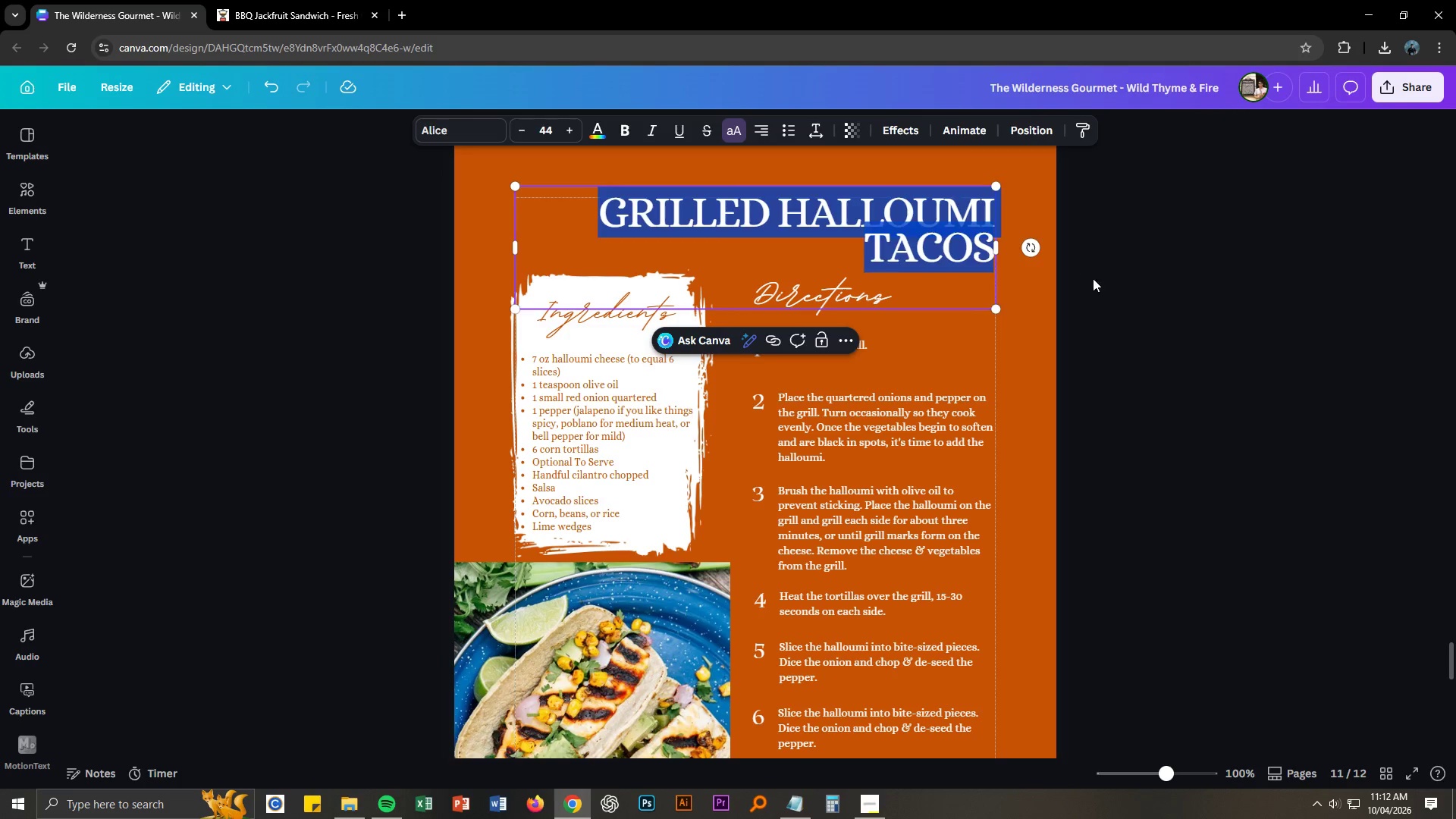 
key(Control+V)
 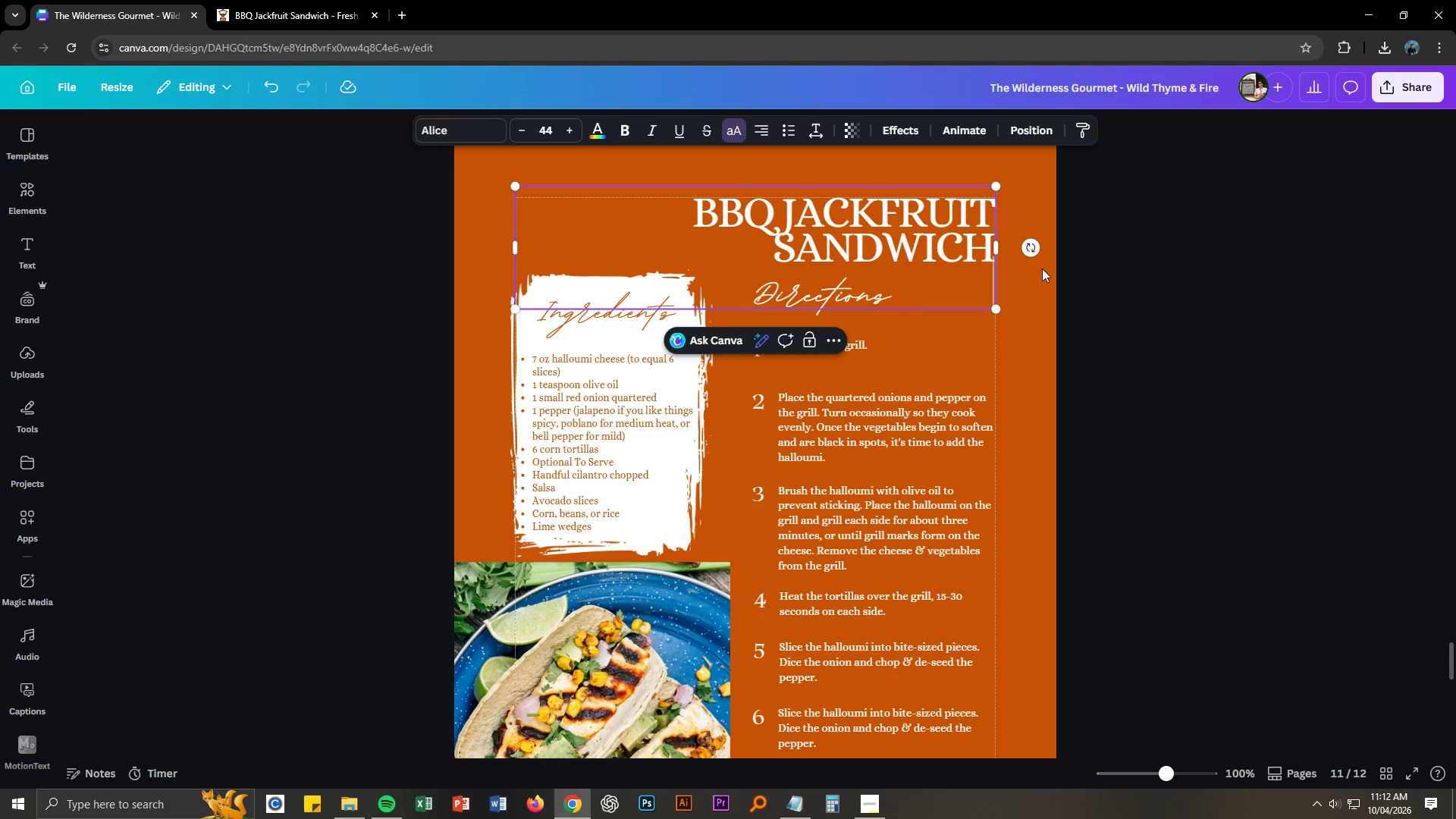 
left_click([957, 251])
 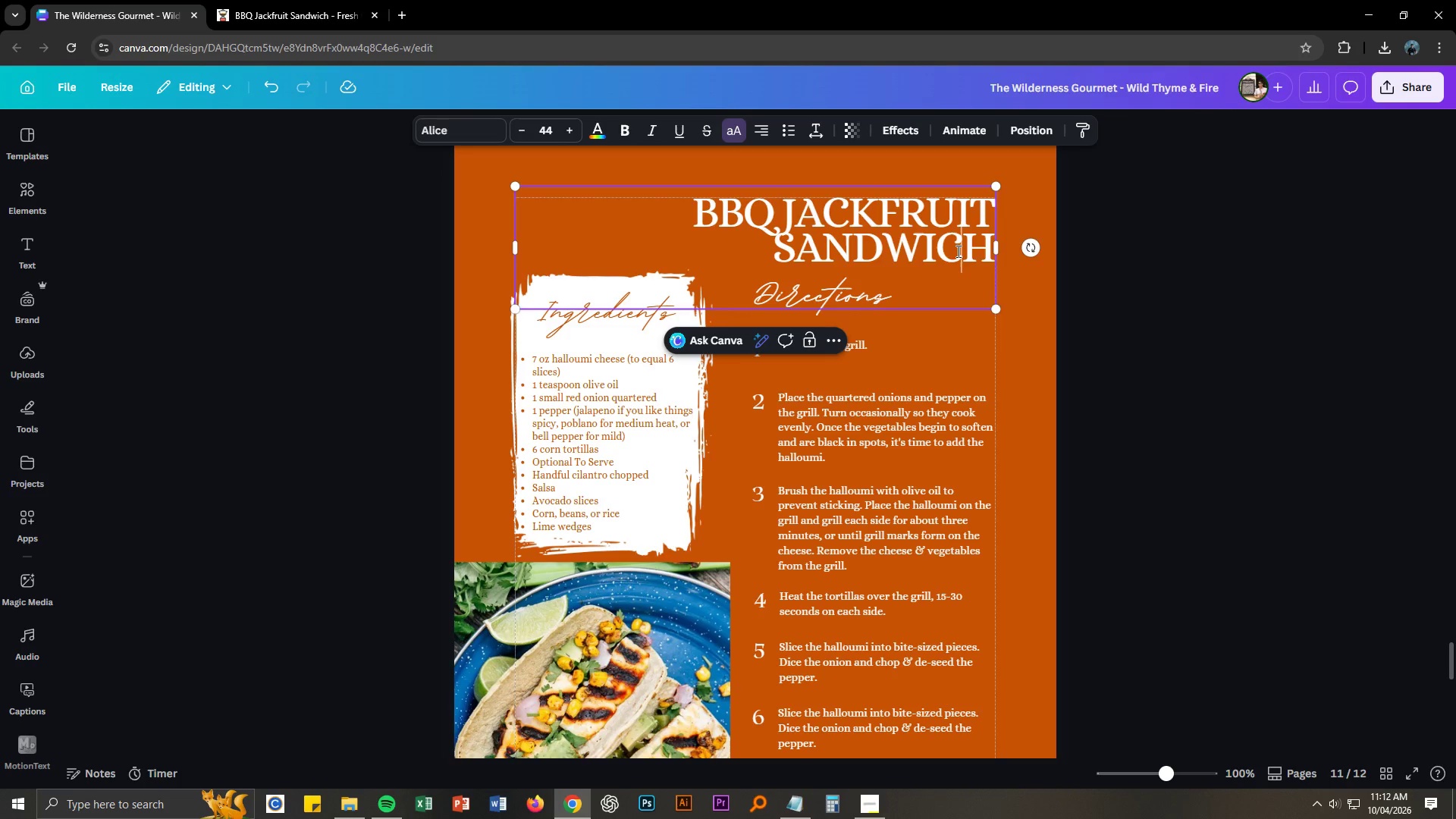 
key(Control+ControlLeft)
 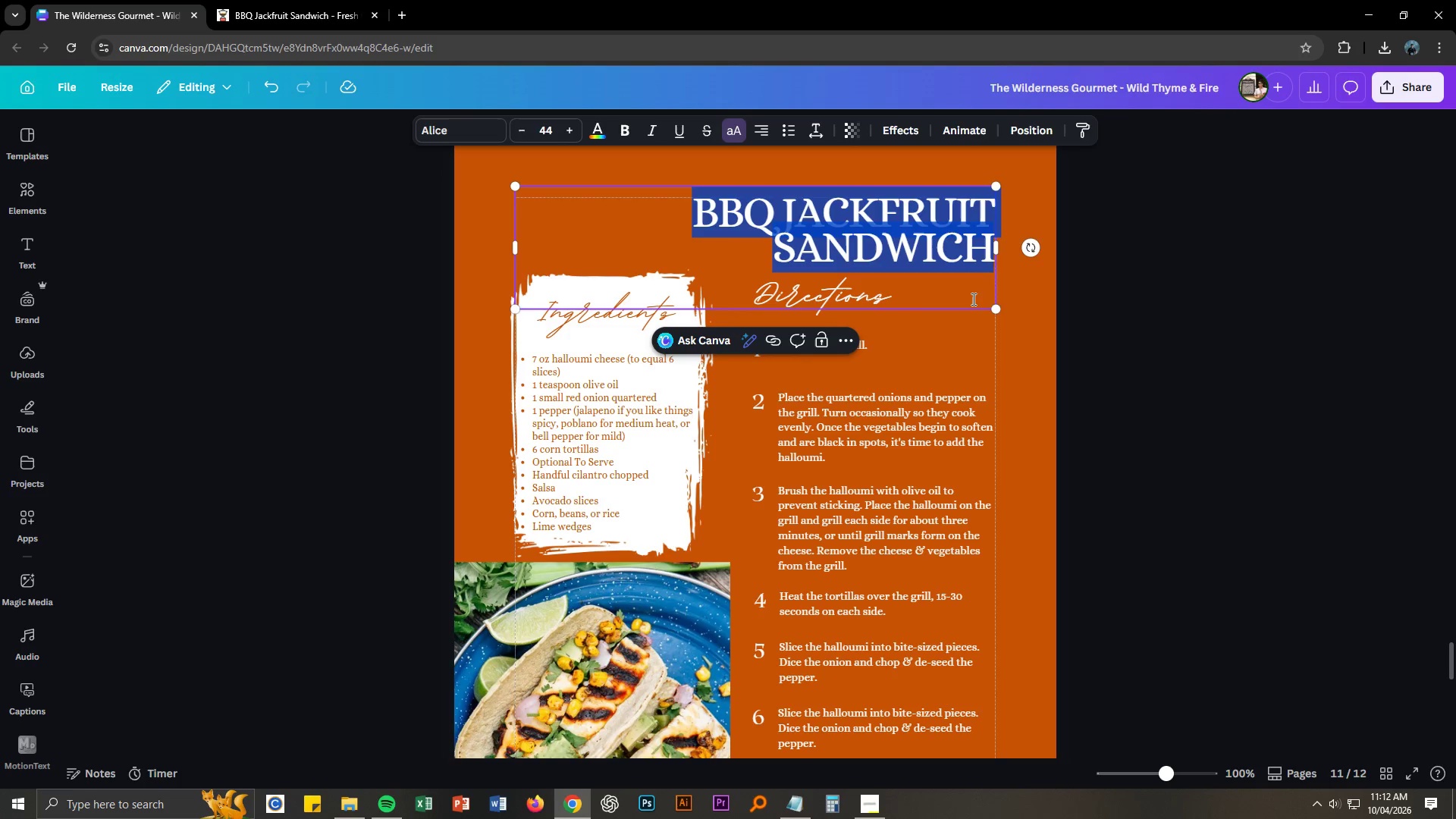 
key(Control+A)
 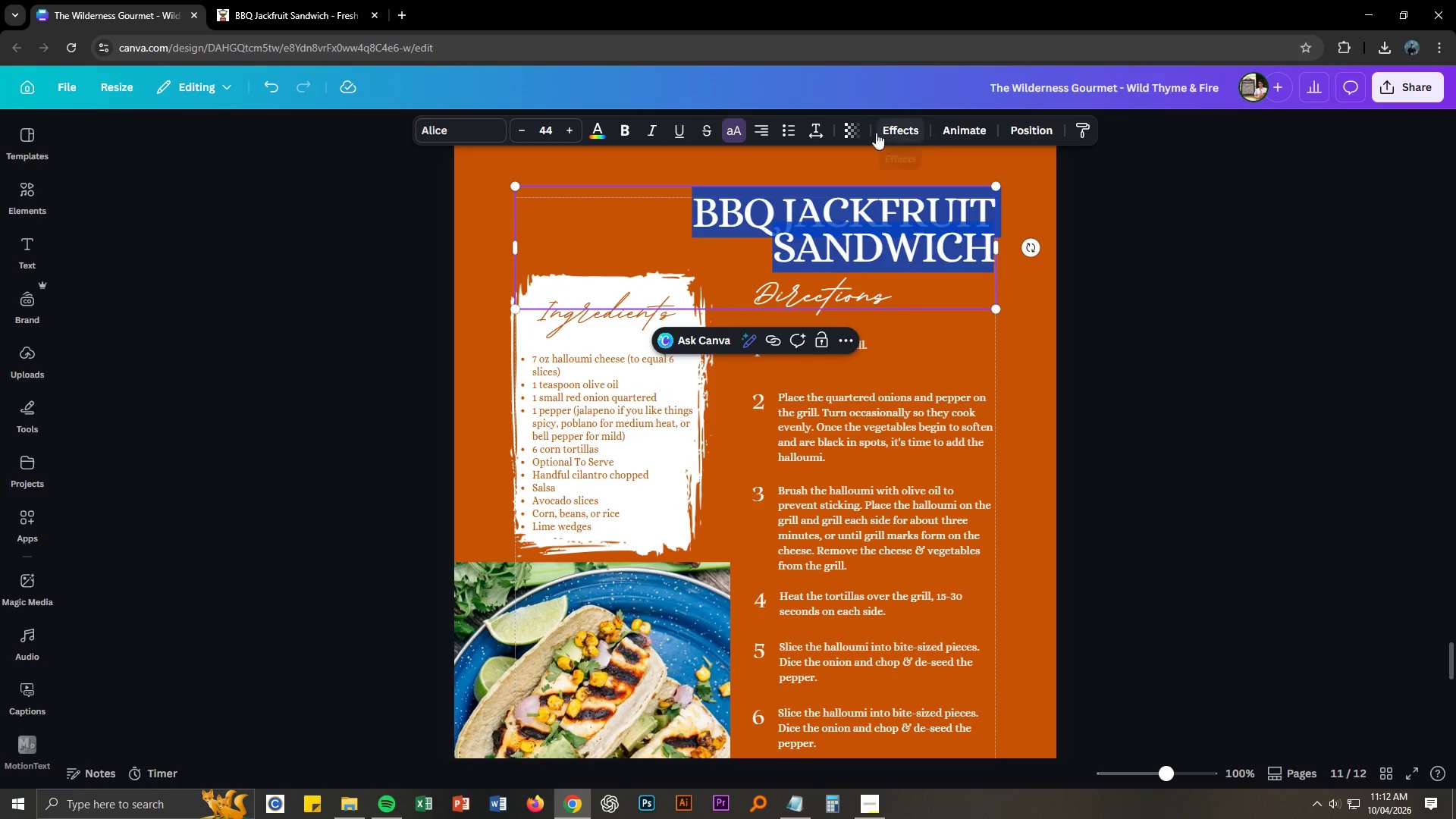 
left_click([824, 128])
 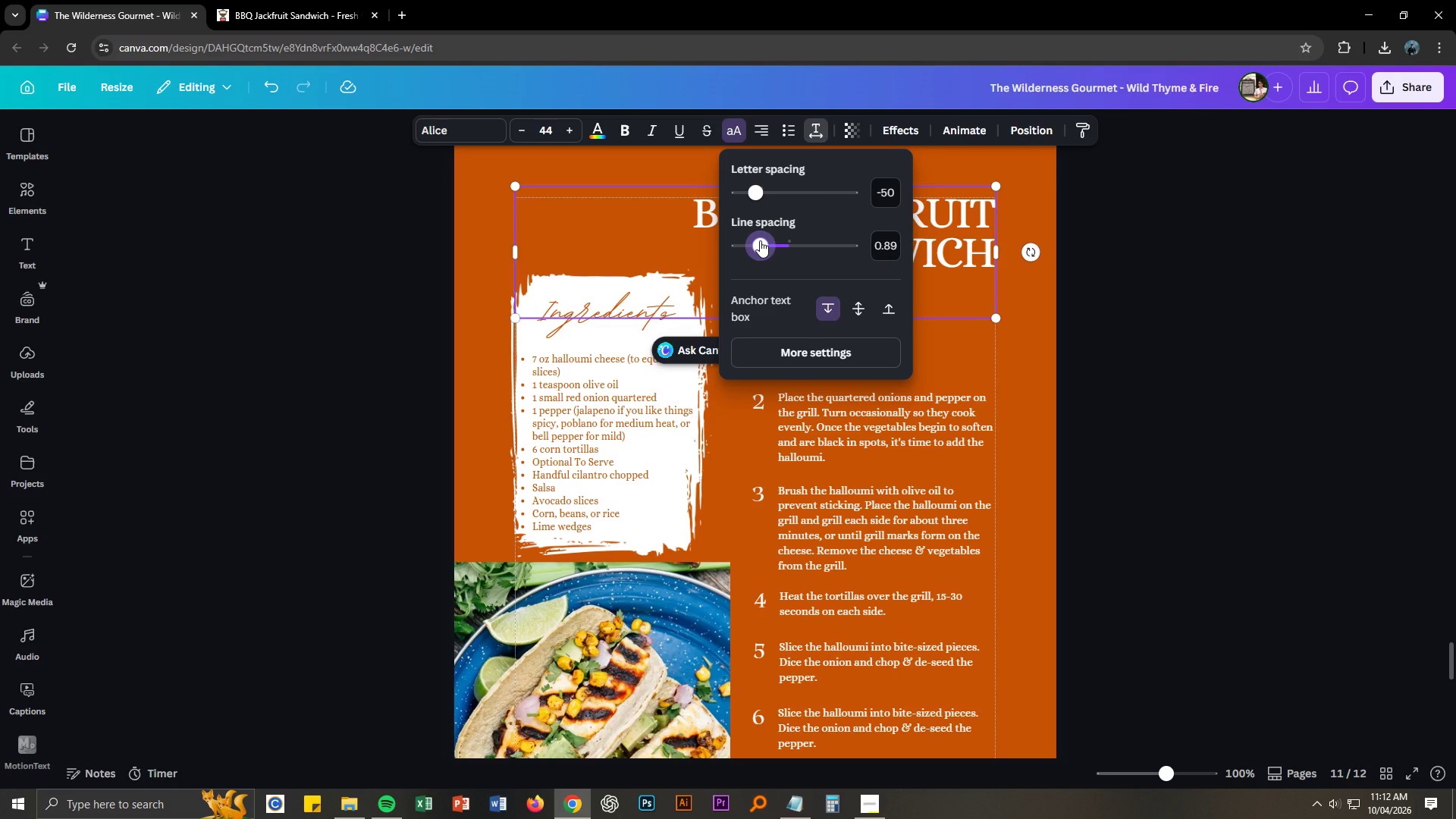 
left_click([1160, 263])
 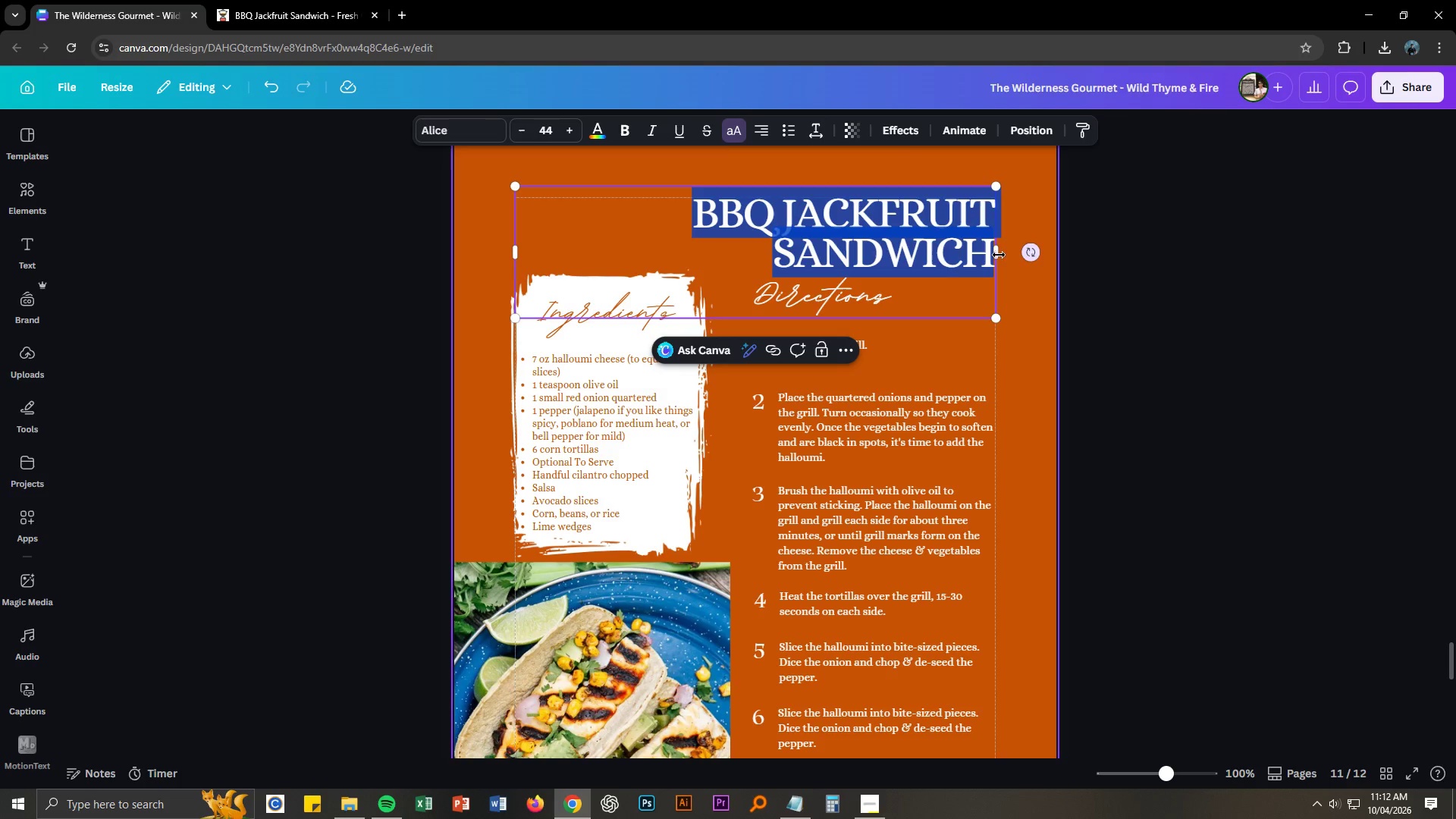 
left_click([960, 251])
 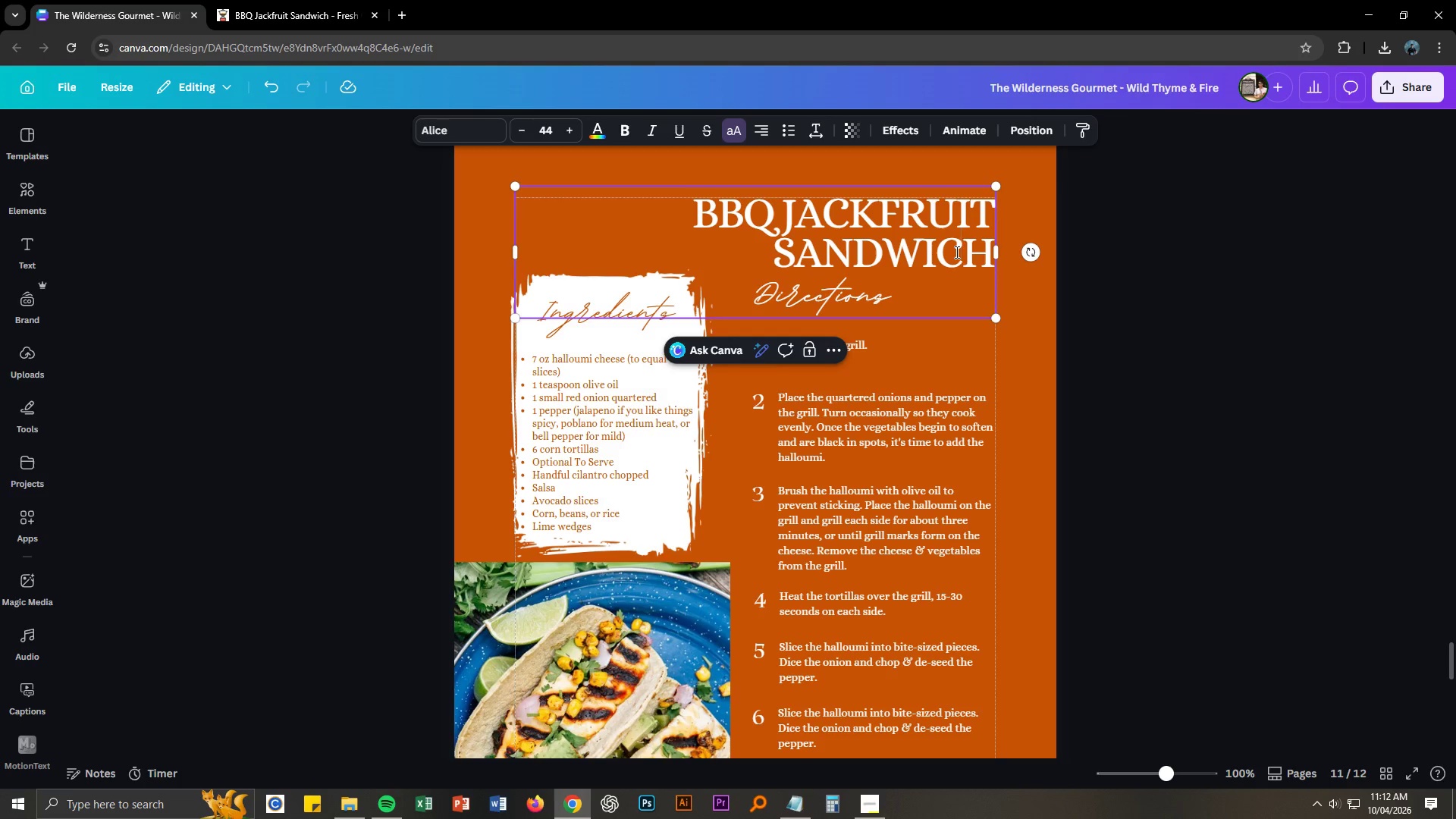 
key(Control+A)
 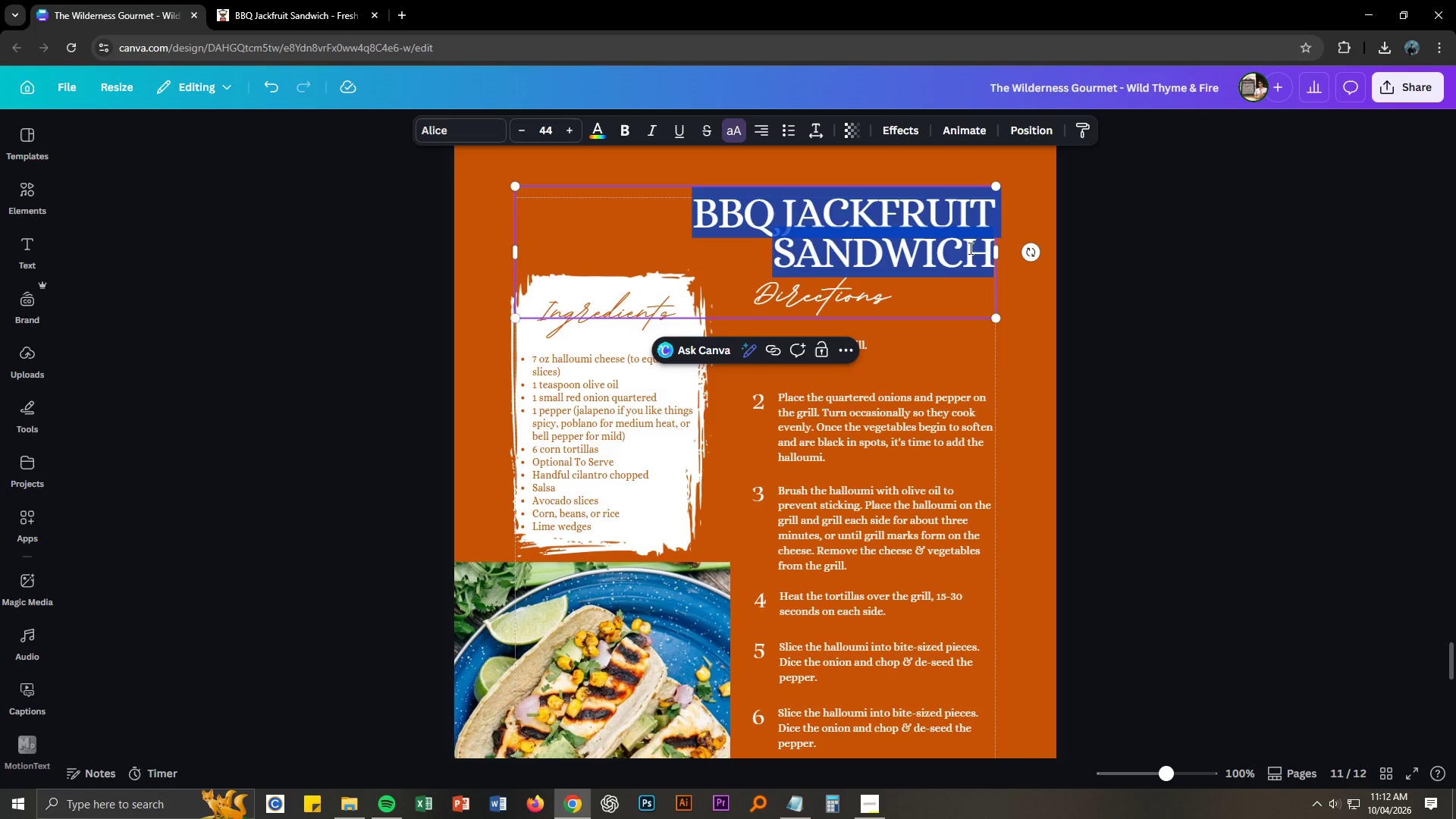 
left_click([1192, 262])
 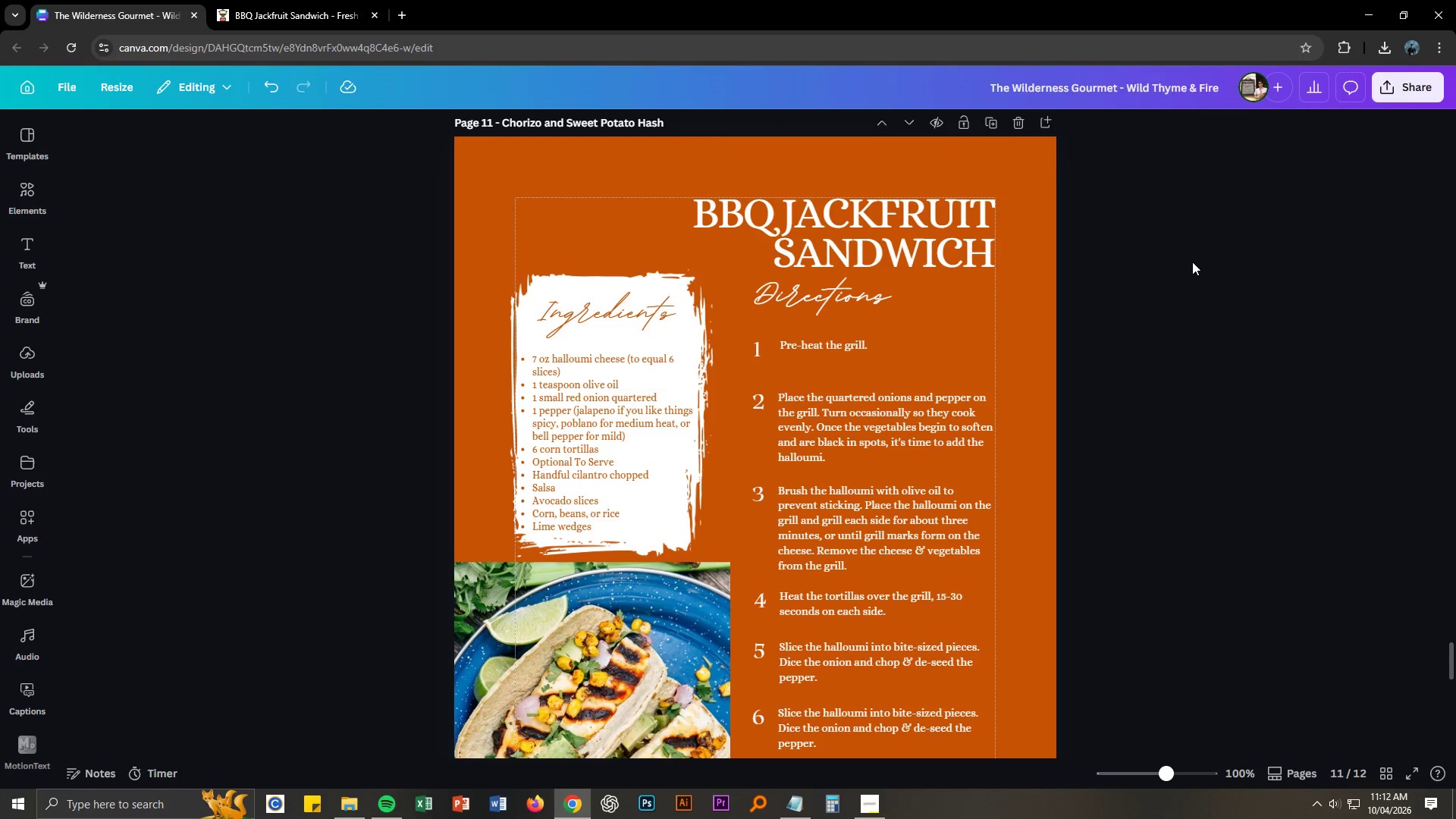 
scroll: coordinate [1192, 262], scroll_direction: up, amount: 11.0
 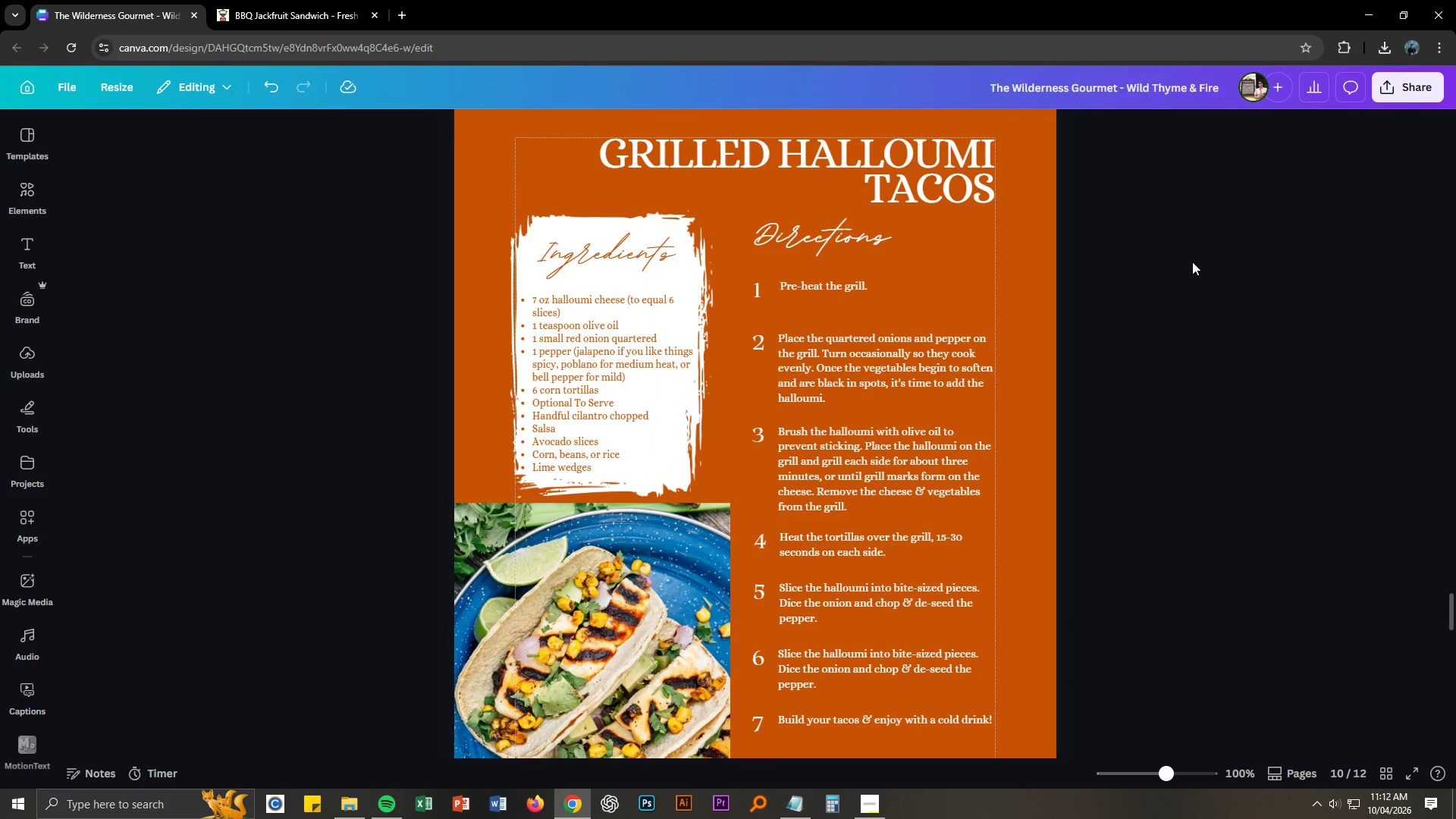 
scroll: coordinate [1192, 262], scroll_direction: down, amount: 3.0
 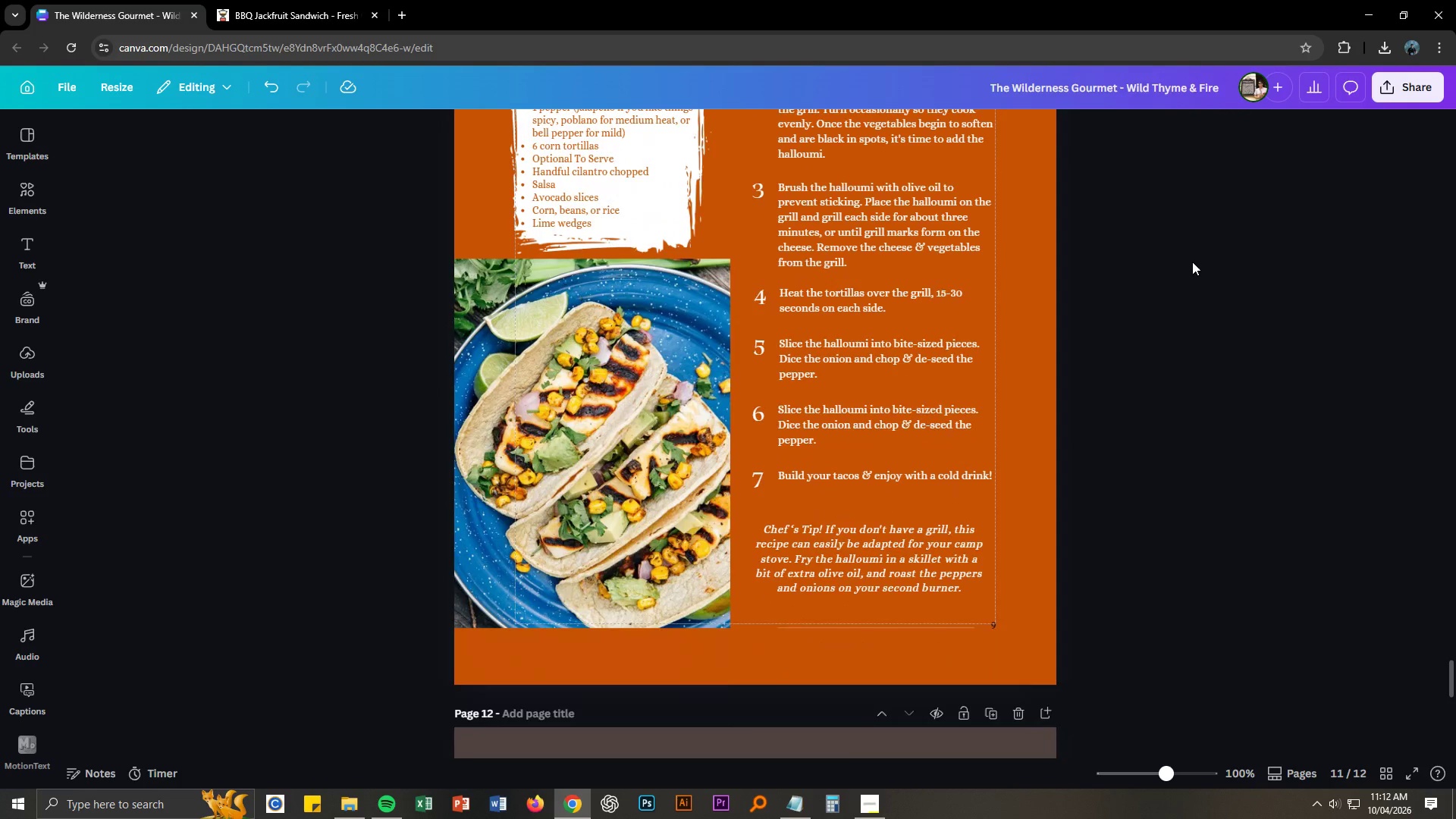 
scroll: coordinate [1174, 286], scroll_direction: up, amount: 1.0
 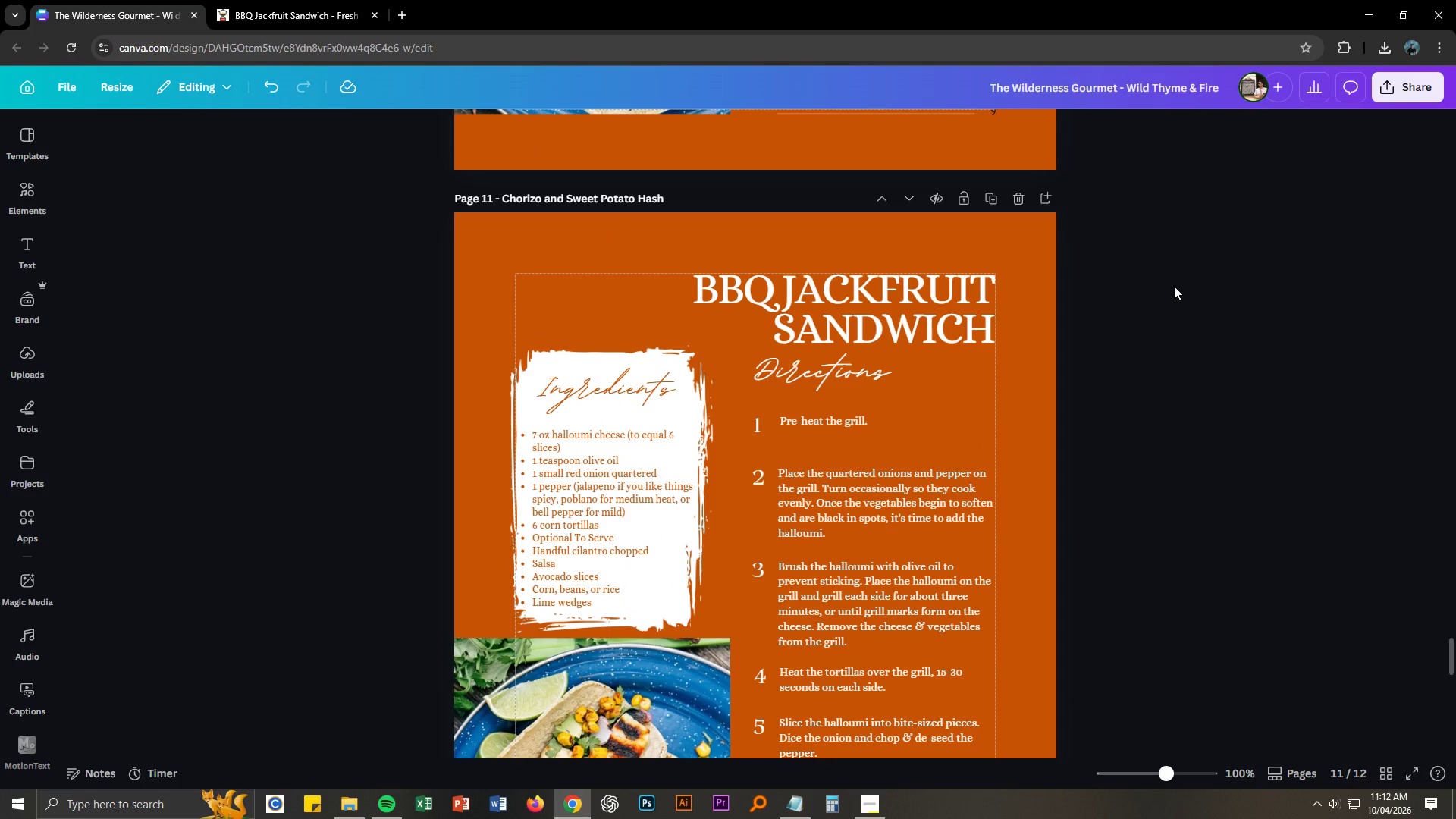 
key(Alt+AltLeft)
 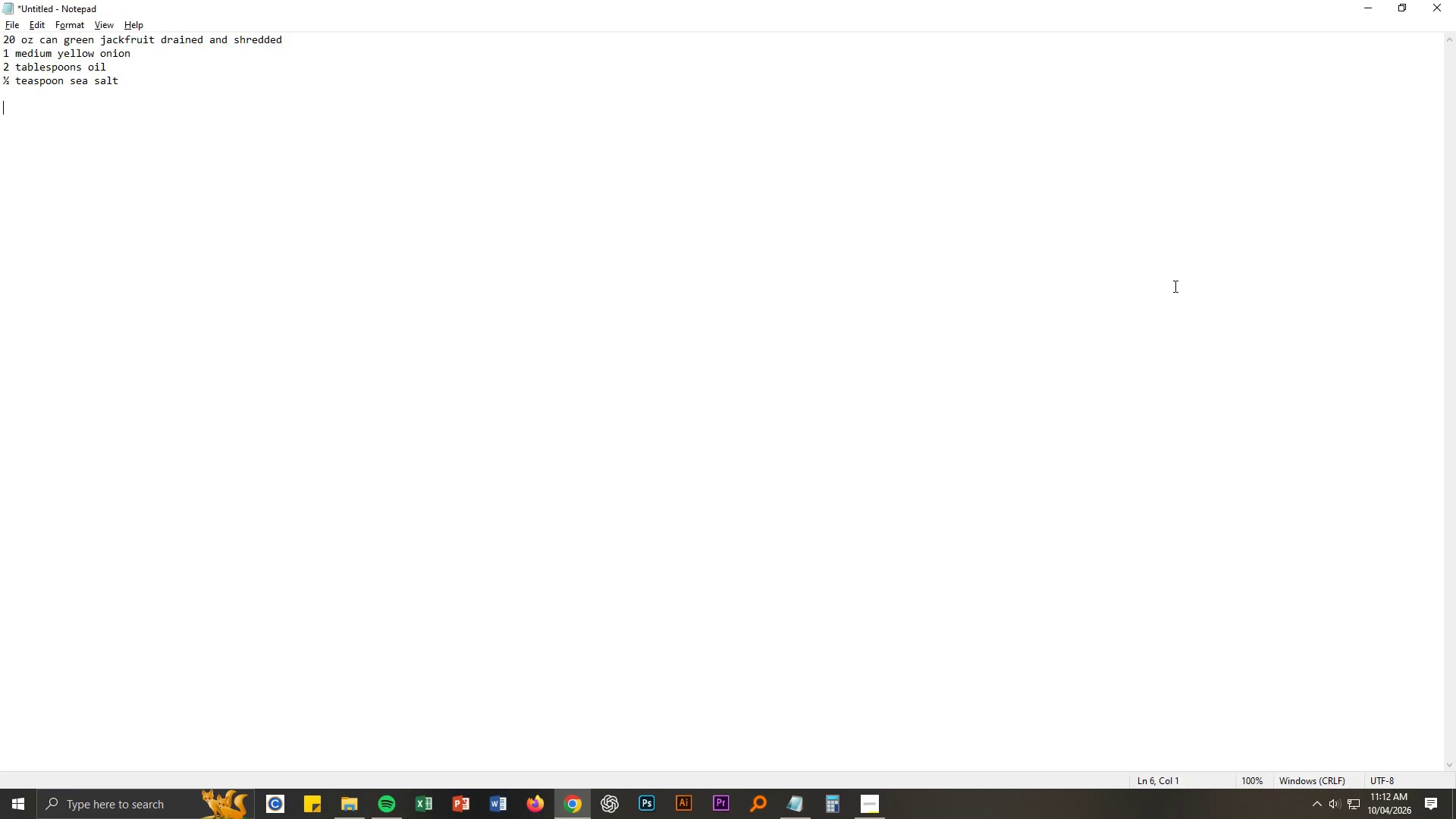 
key(Alt+Tab)
 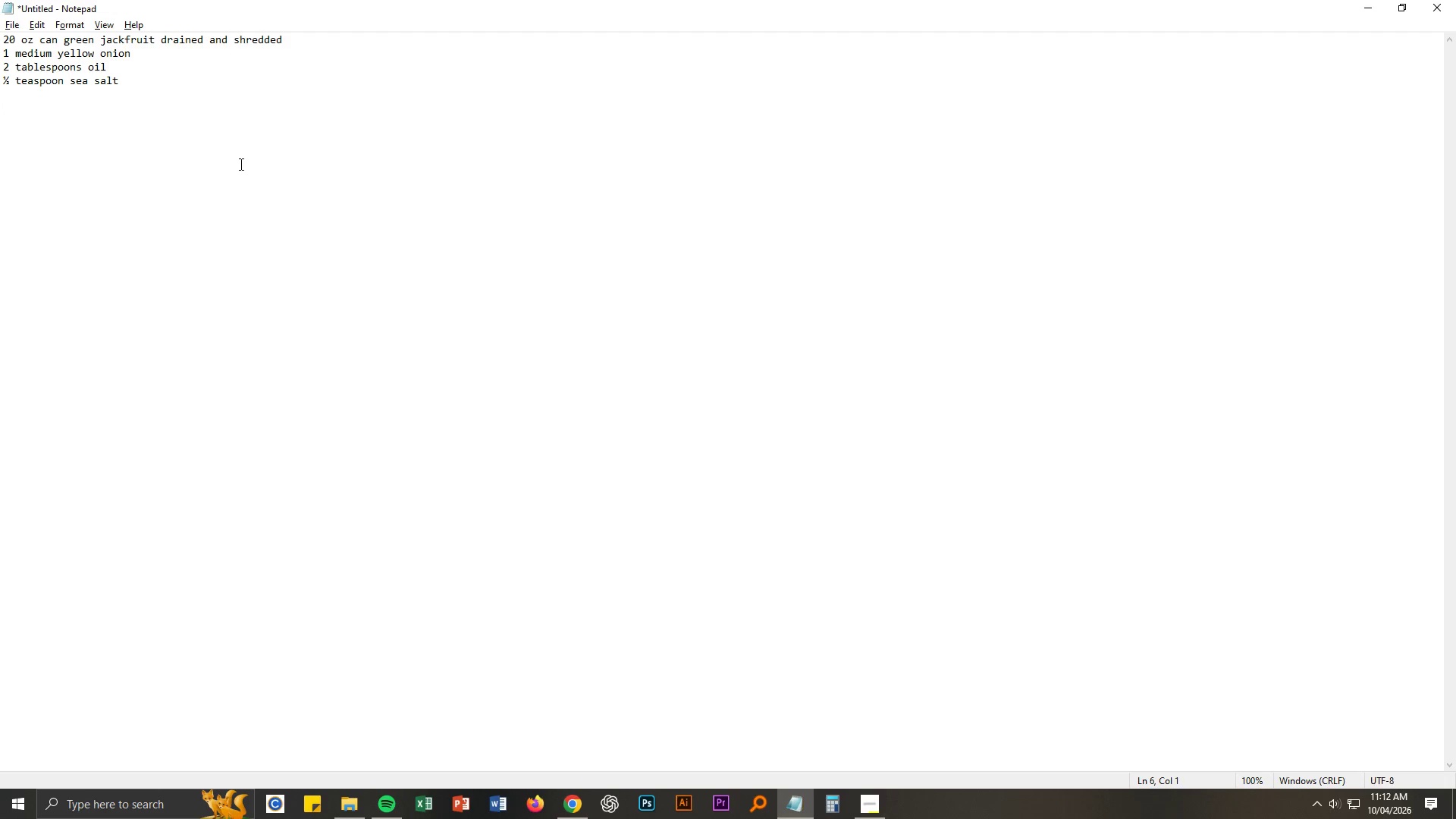 
key(Alt+AltLeft)
 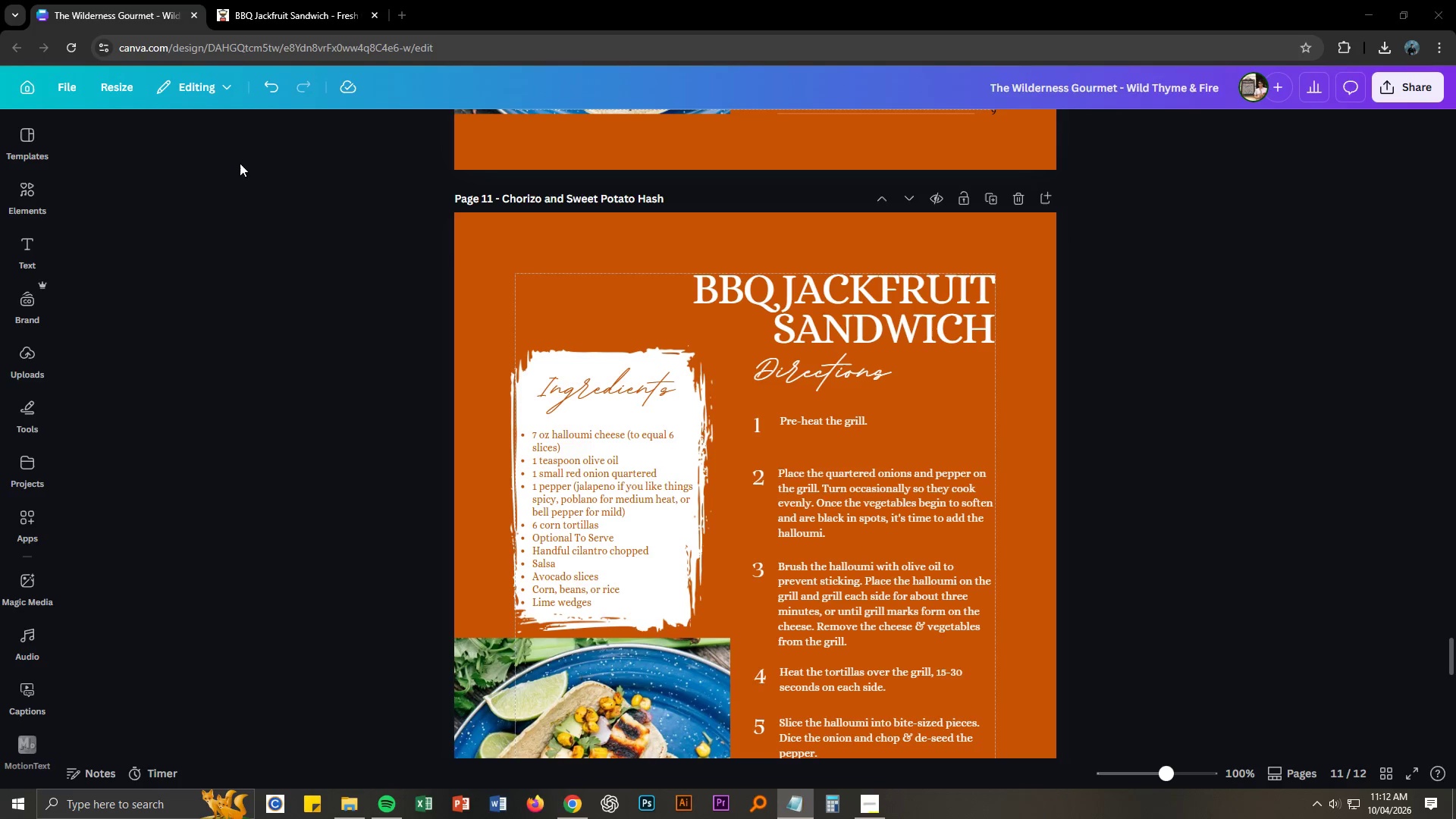 
key(Alt+Tab)
 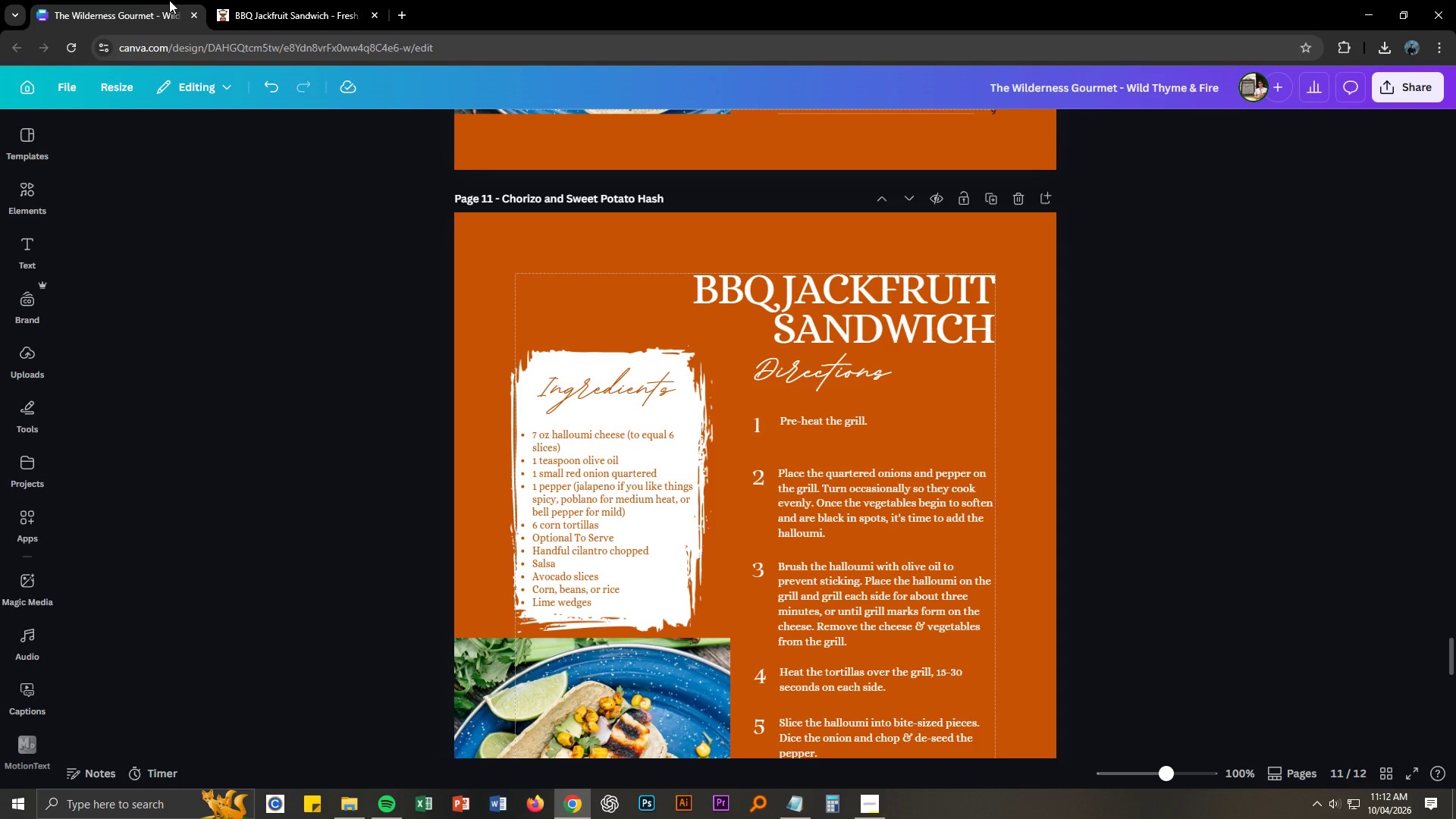 
left_click([293, 0])
 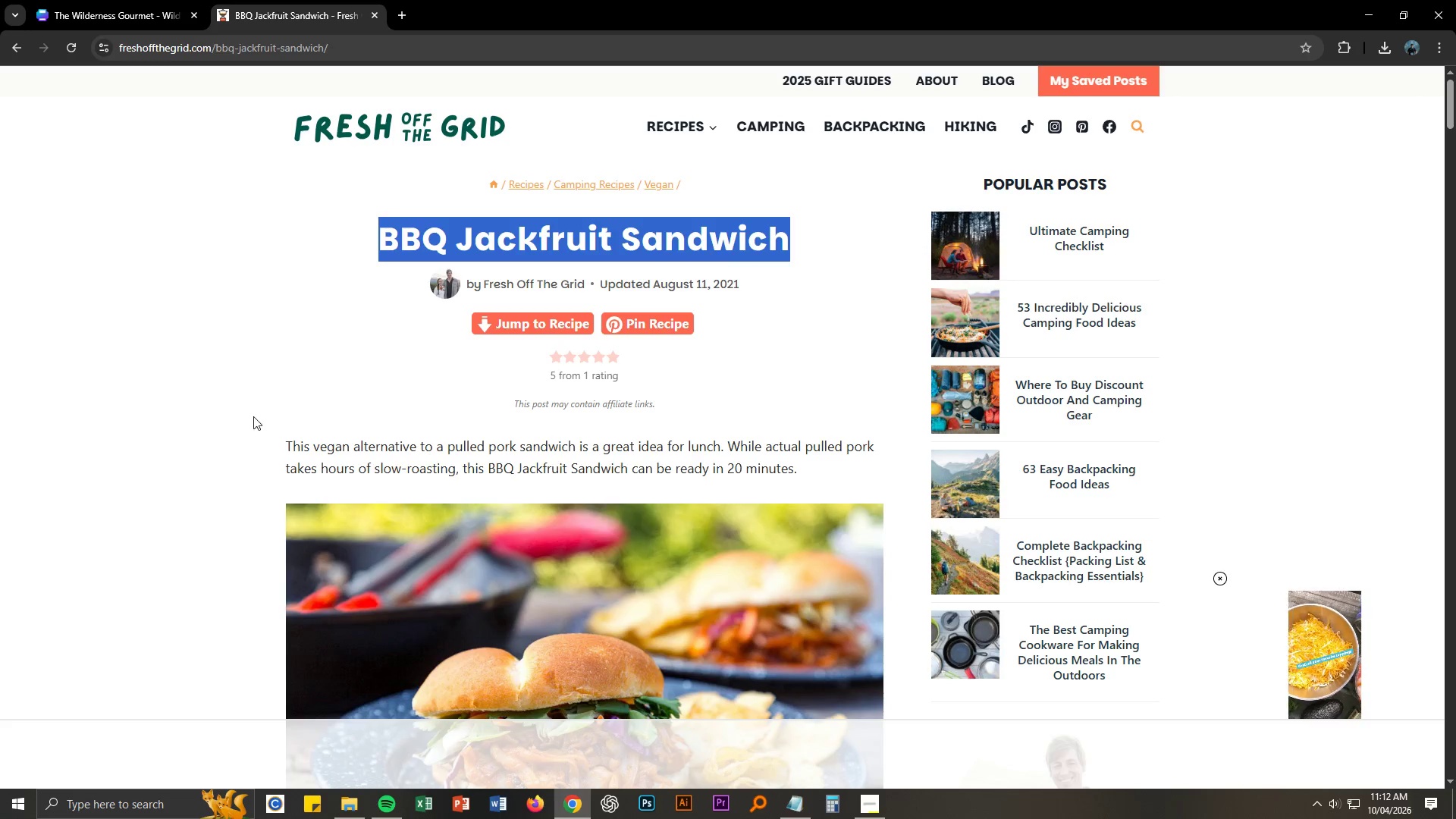 
scroll: coordinate [253, 416], scroll_direction: down, amount: 66.0
 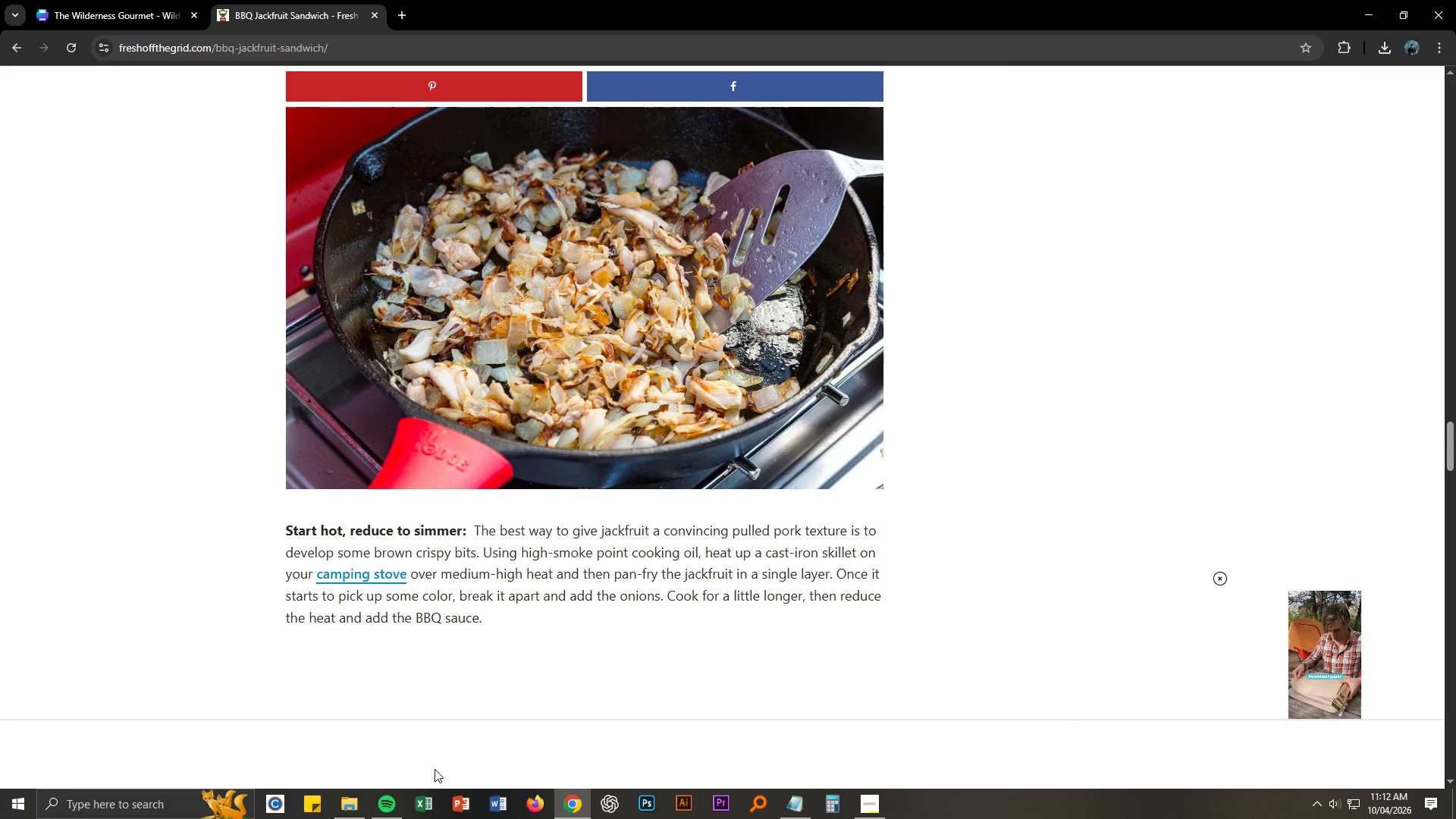 
left_click([869, 805])